 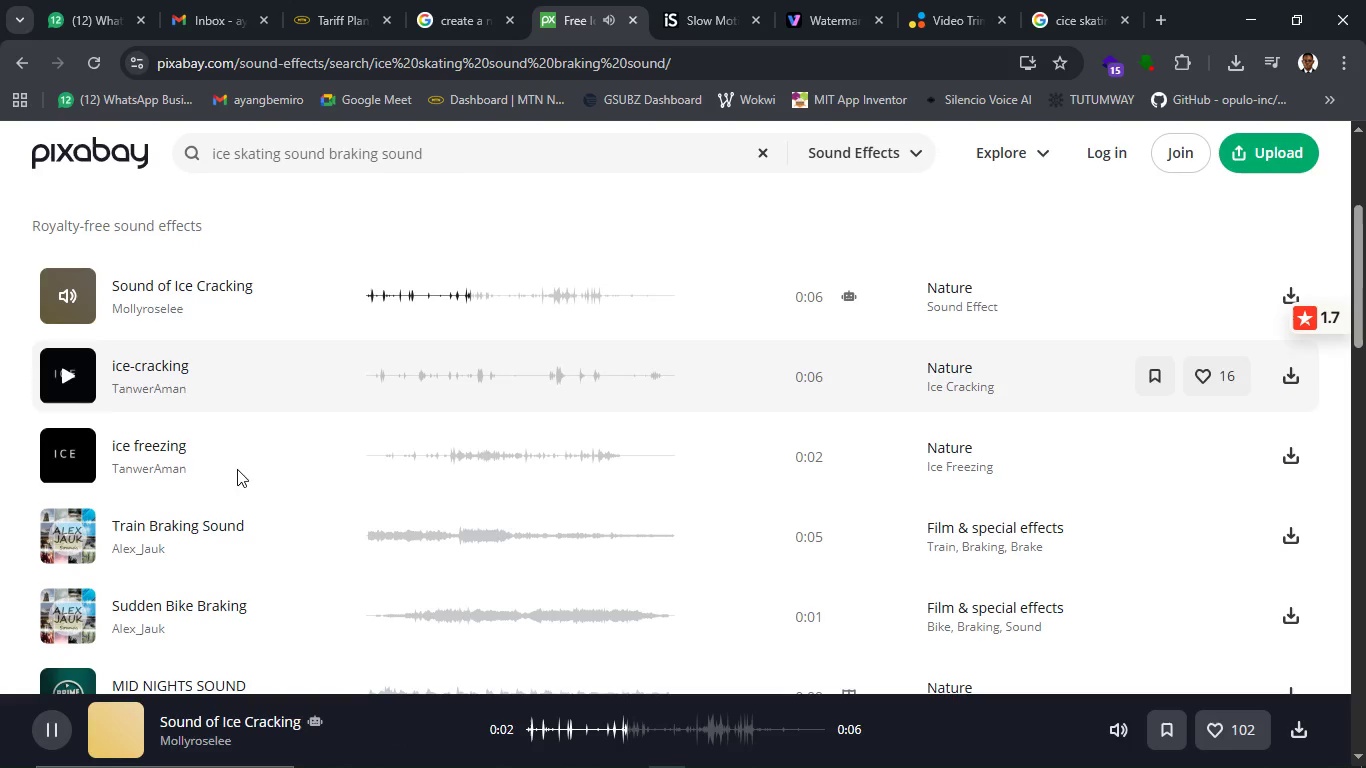 
scroll: coordinate [144, 524], scroll_direction: down, amount: 1.0
 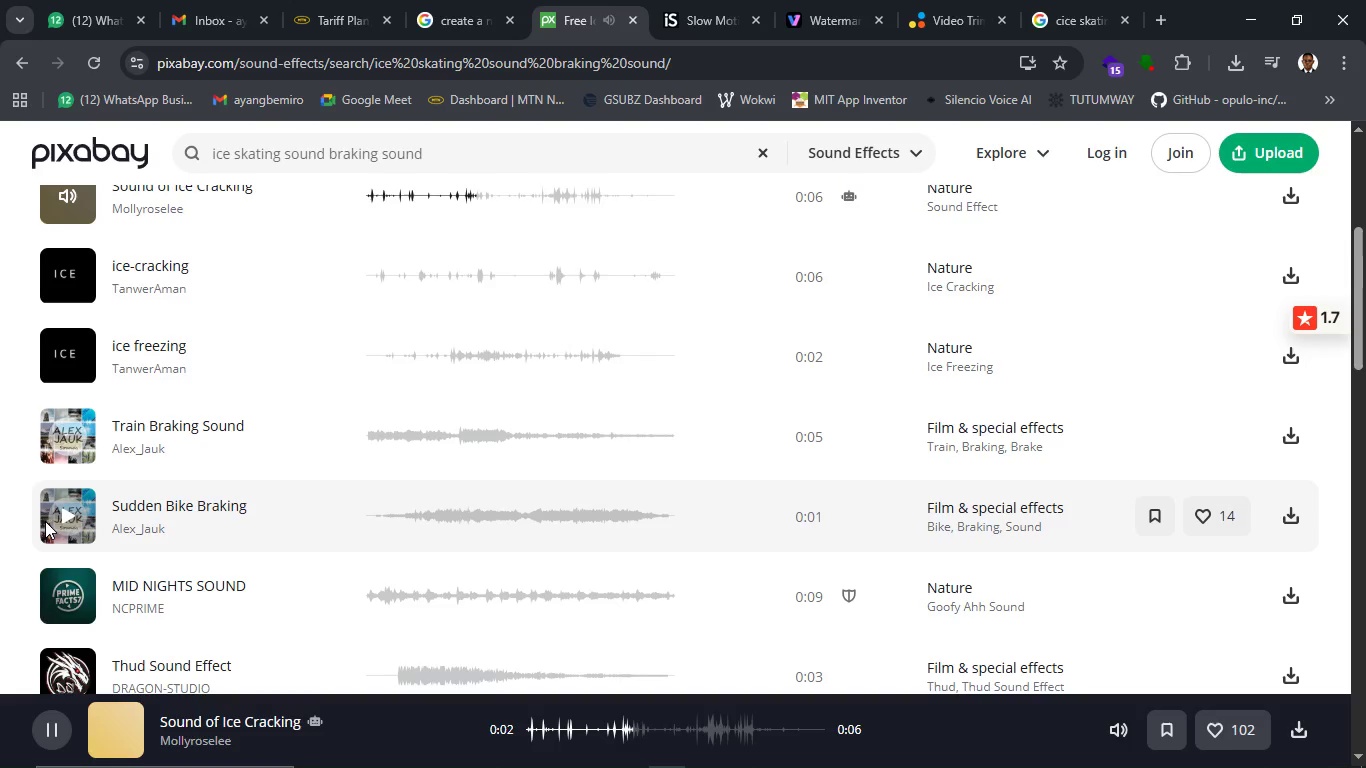 
left_click([71, 521])
 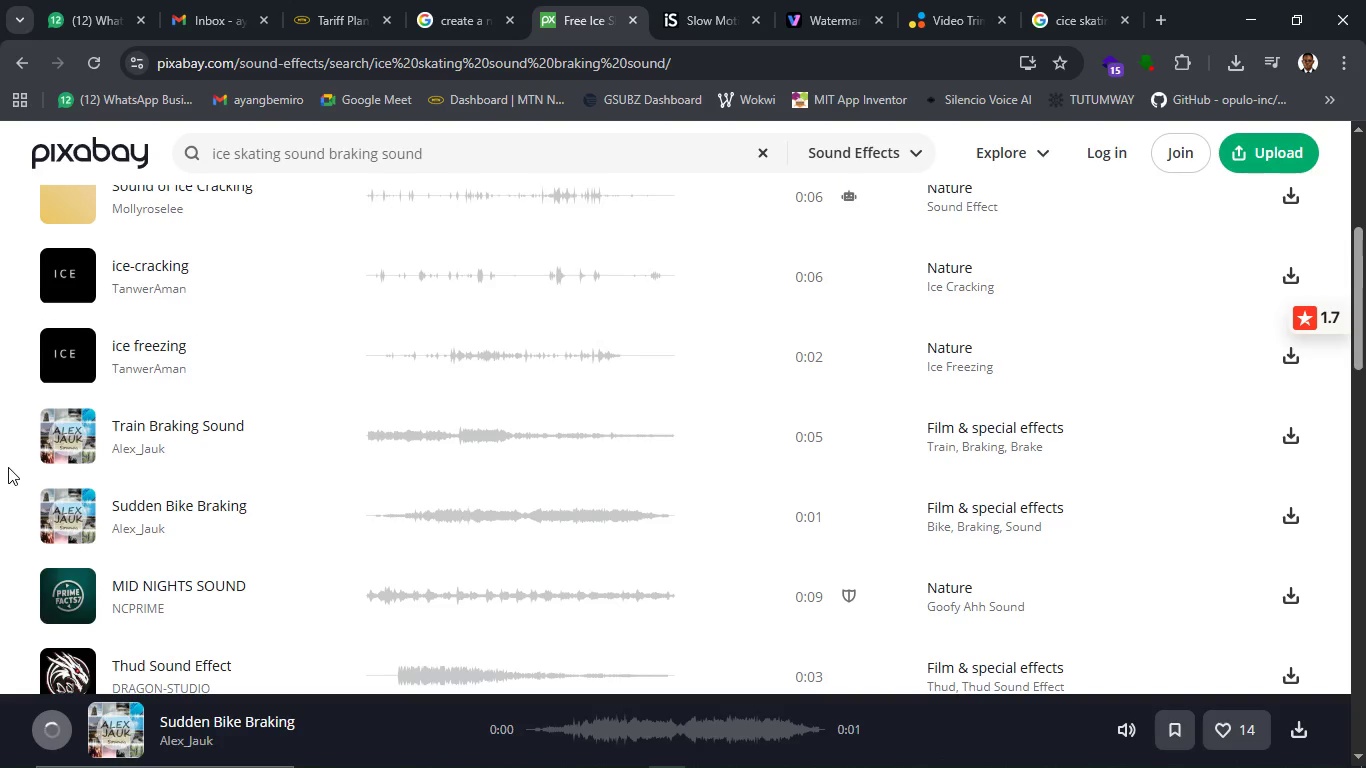 
wait(21.53)
 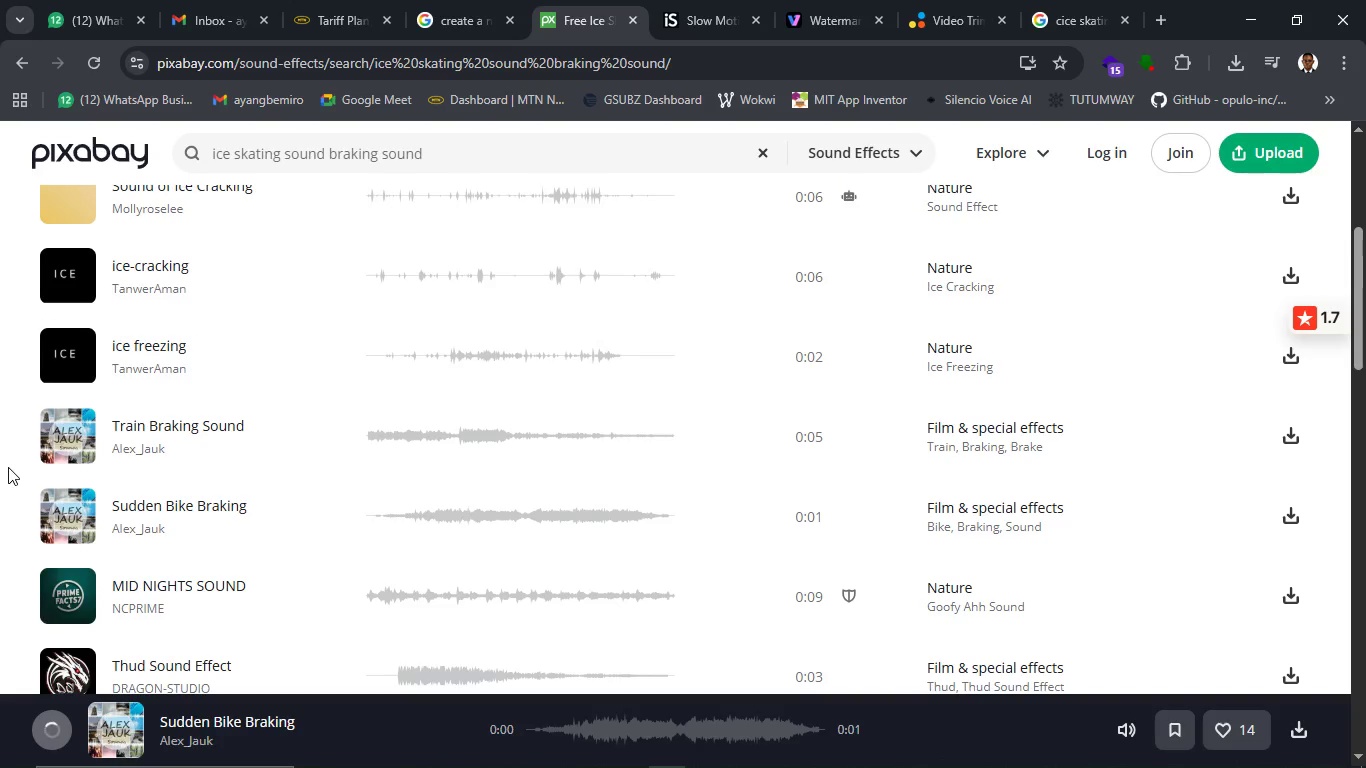 
left_click([60, 521])
 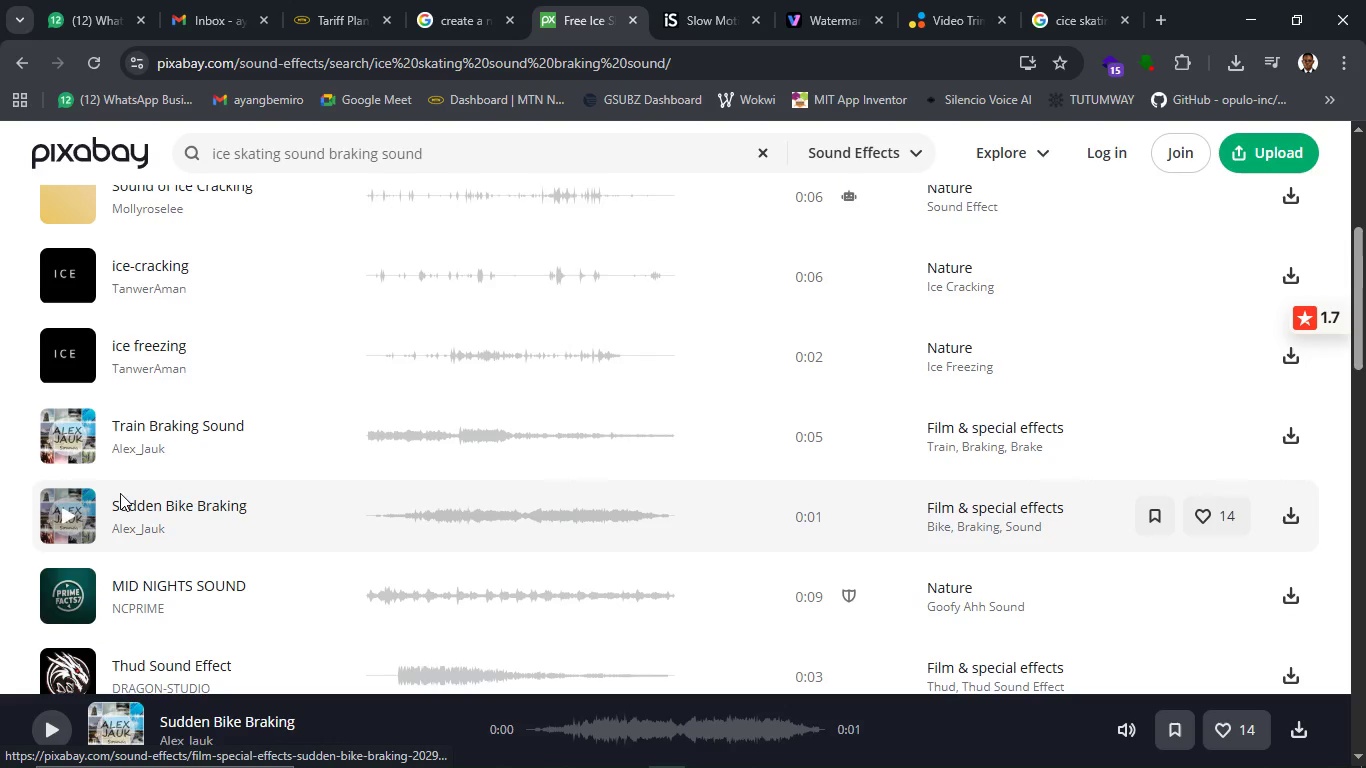 
left_click([58, 505])
 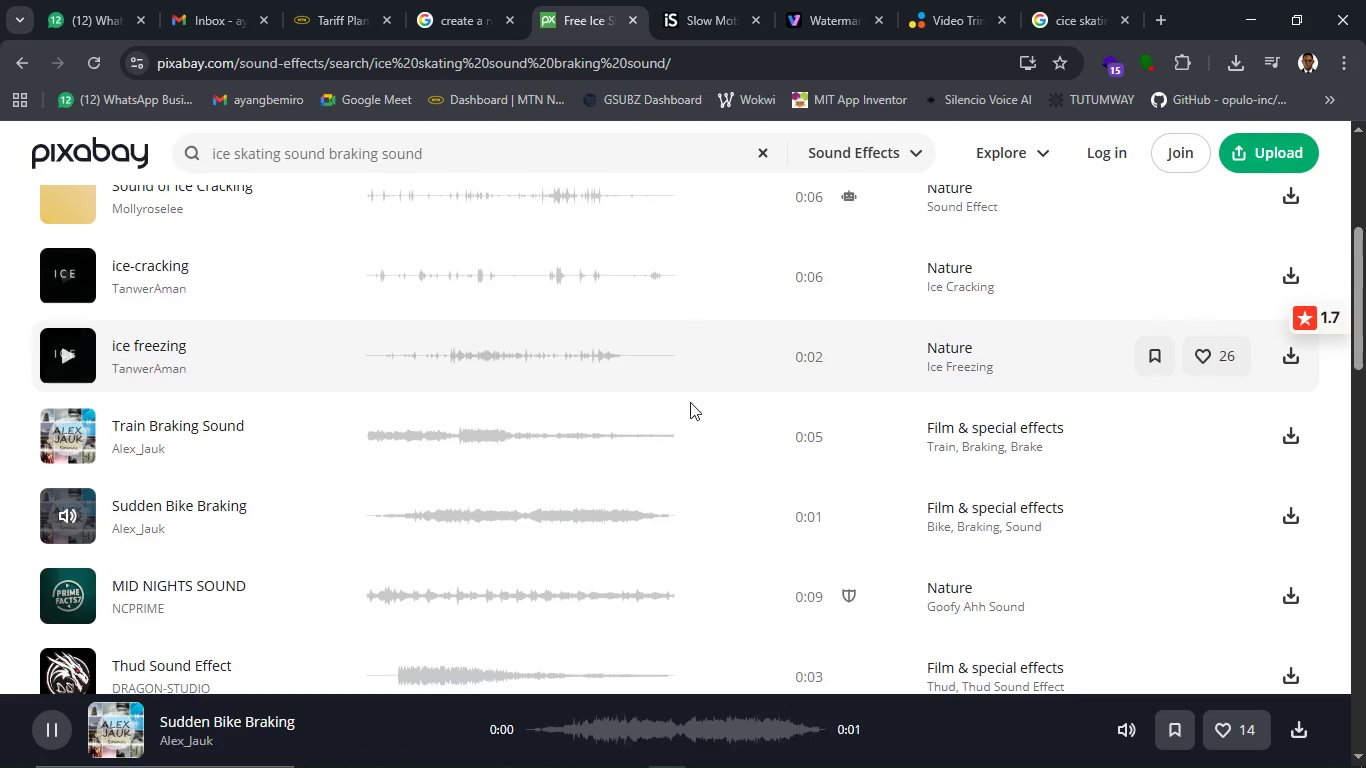 
mouse_move([653, 762])
 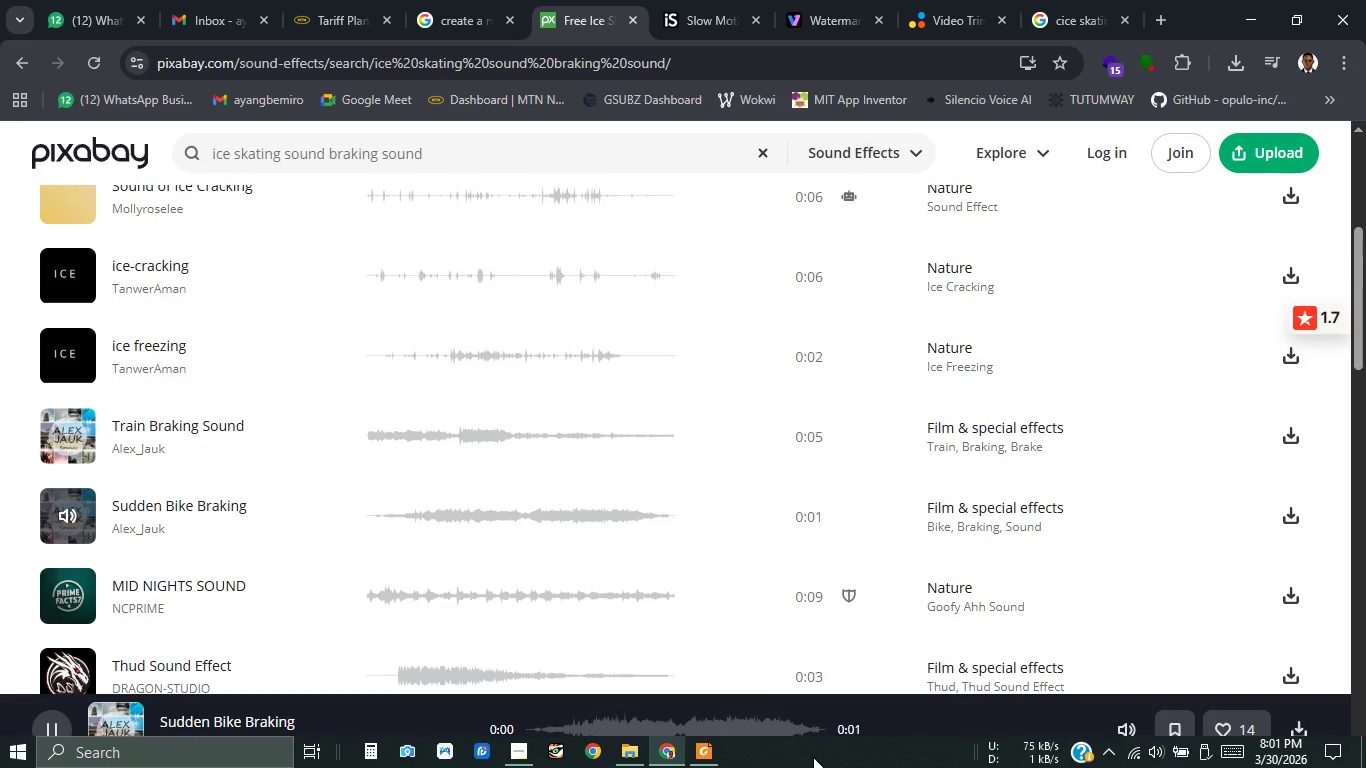 
left_click([813, 757])
 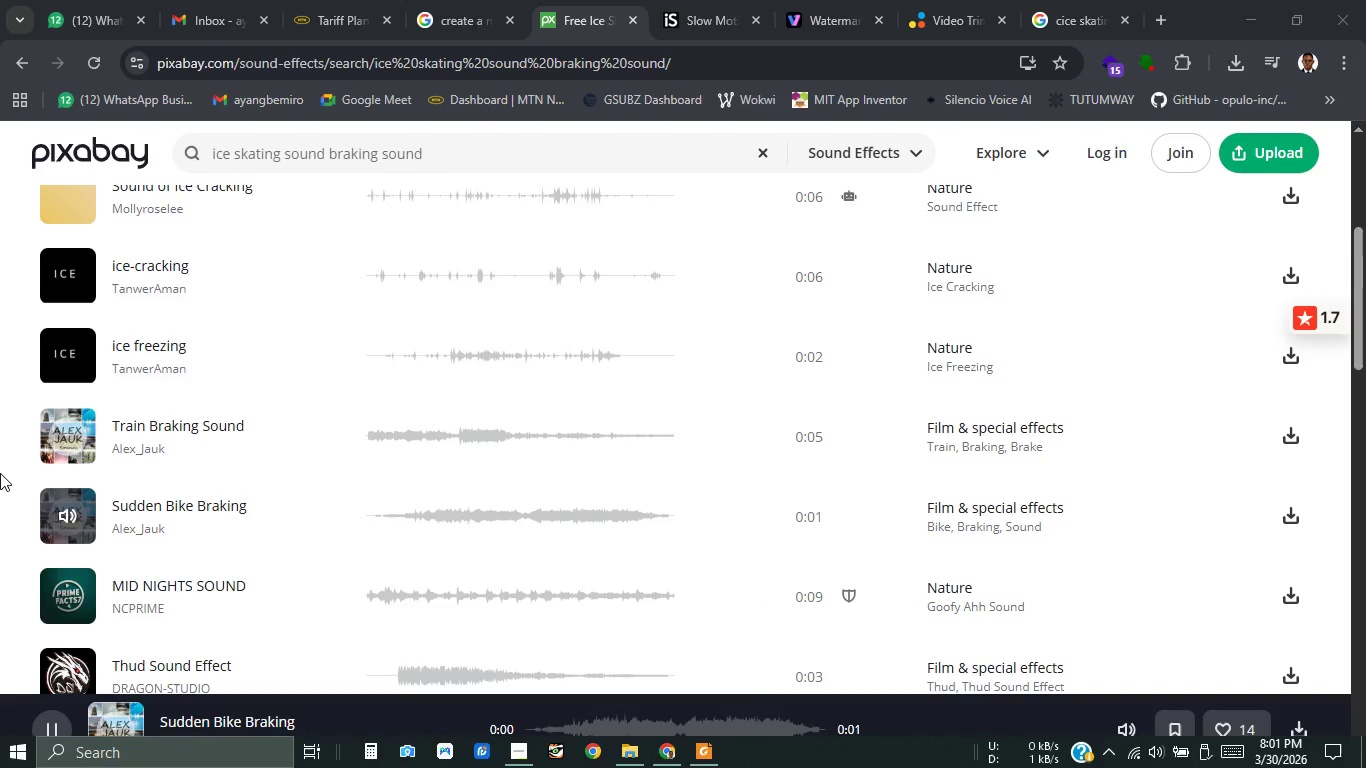 
wait(5.91)
 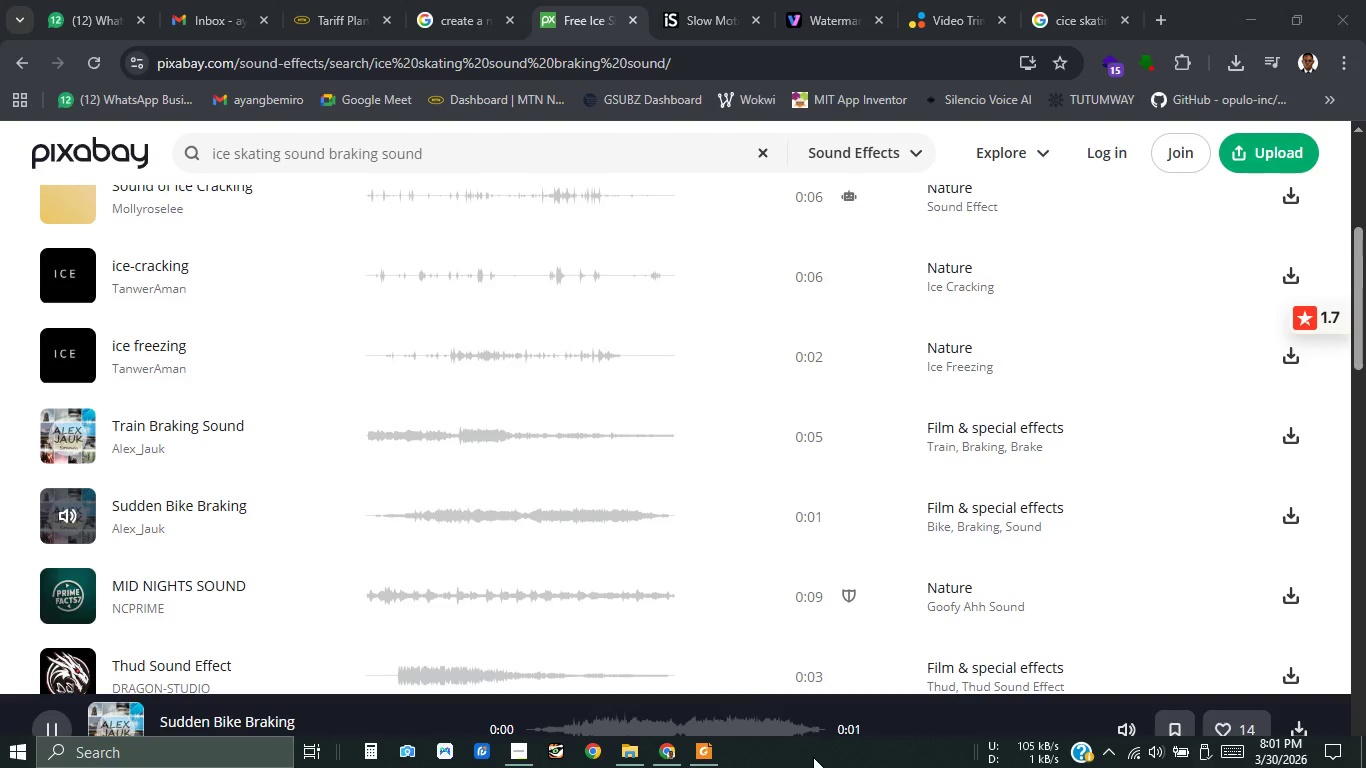 
left_click([76, 521])
 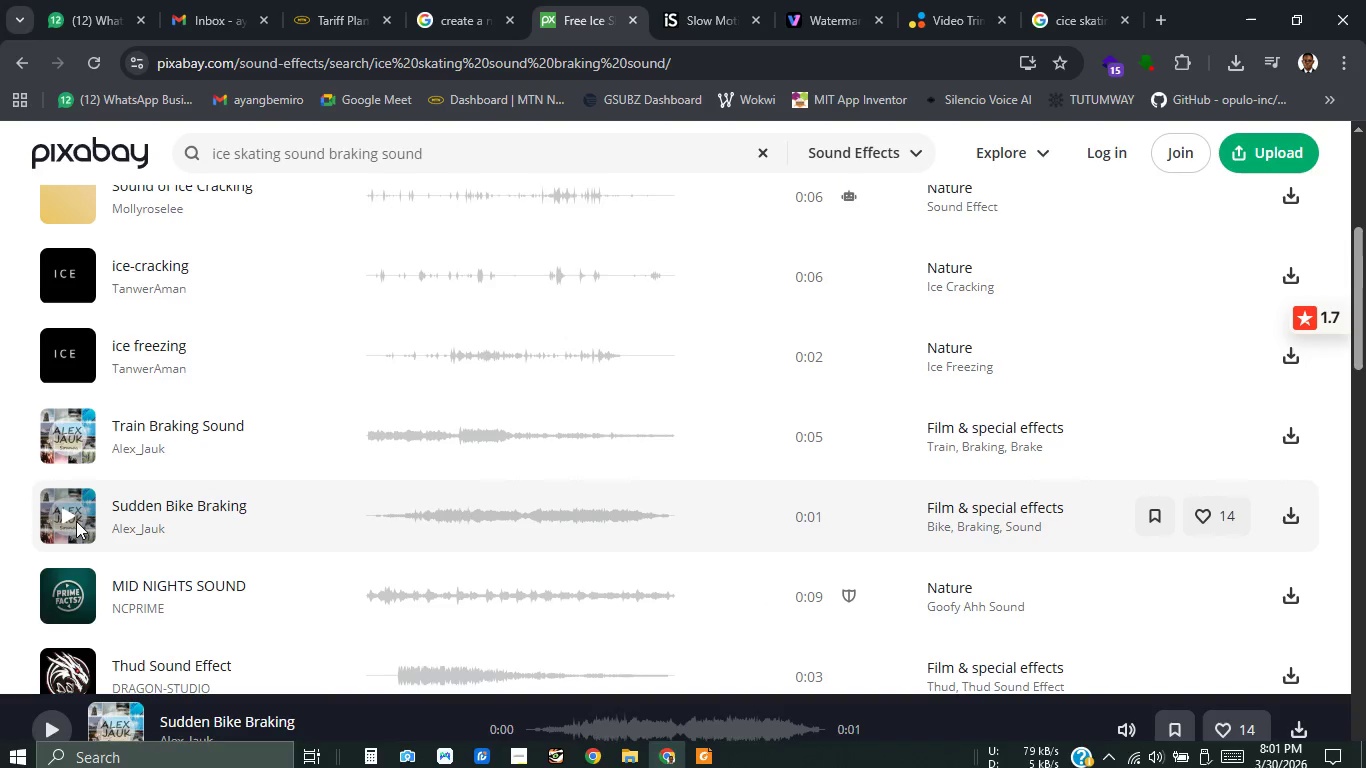 
left_click([76, 521])
 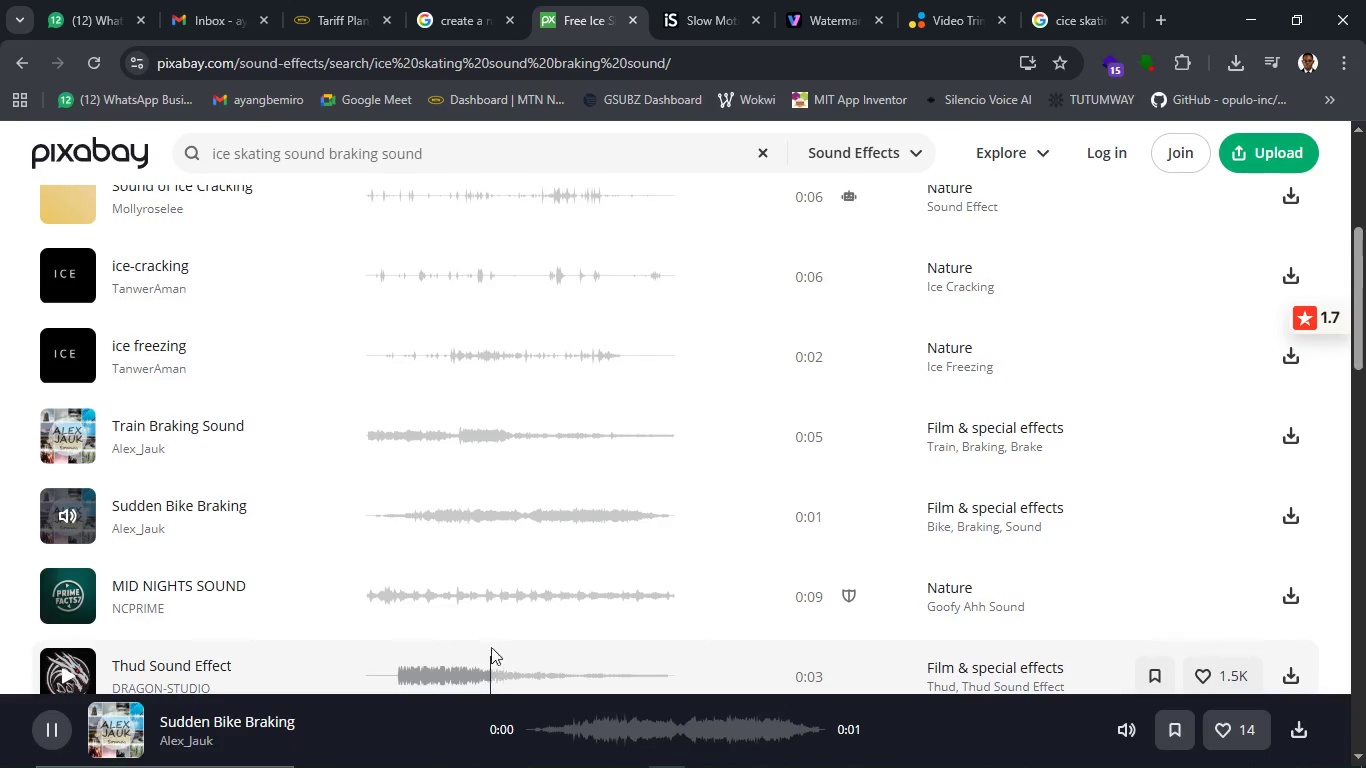 
wait(9.17)
 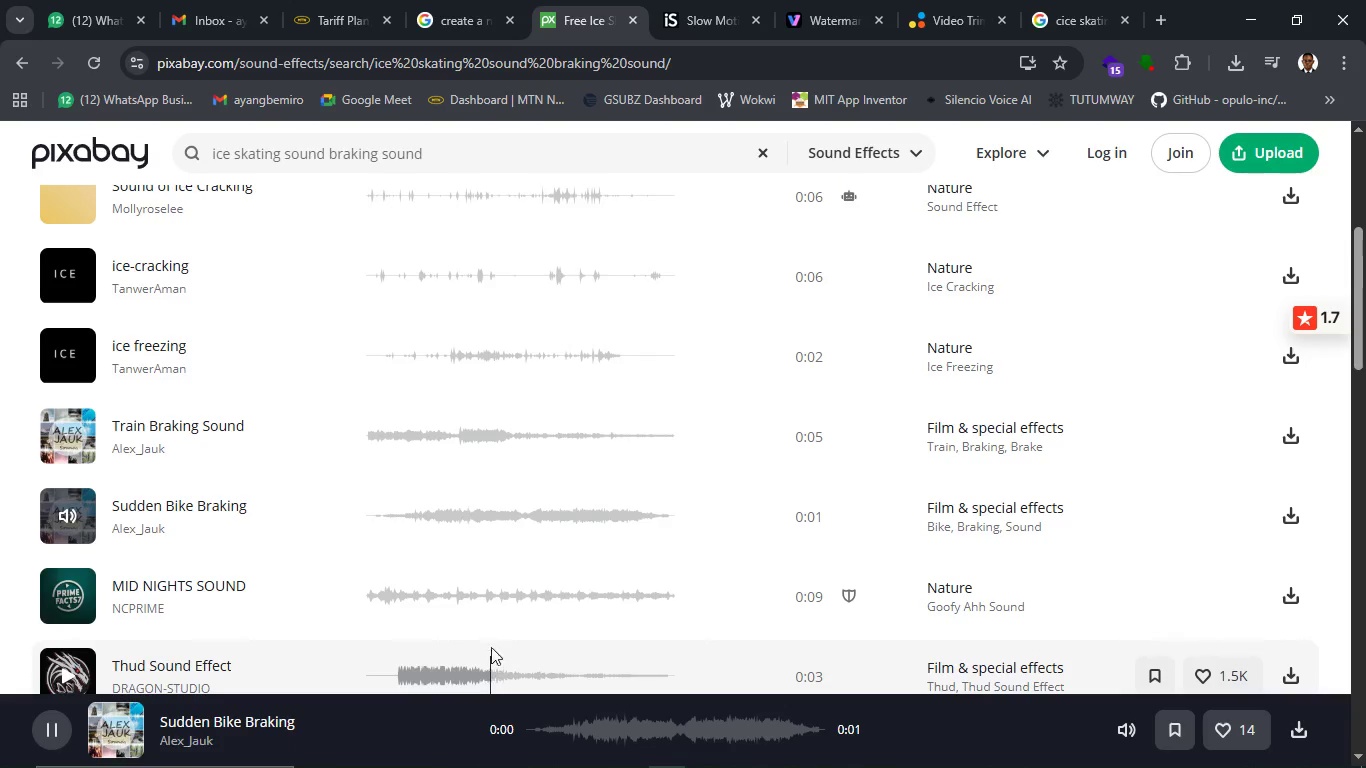 
left_click([19, 73])
 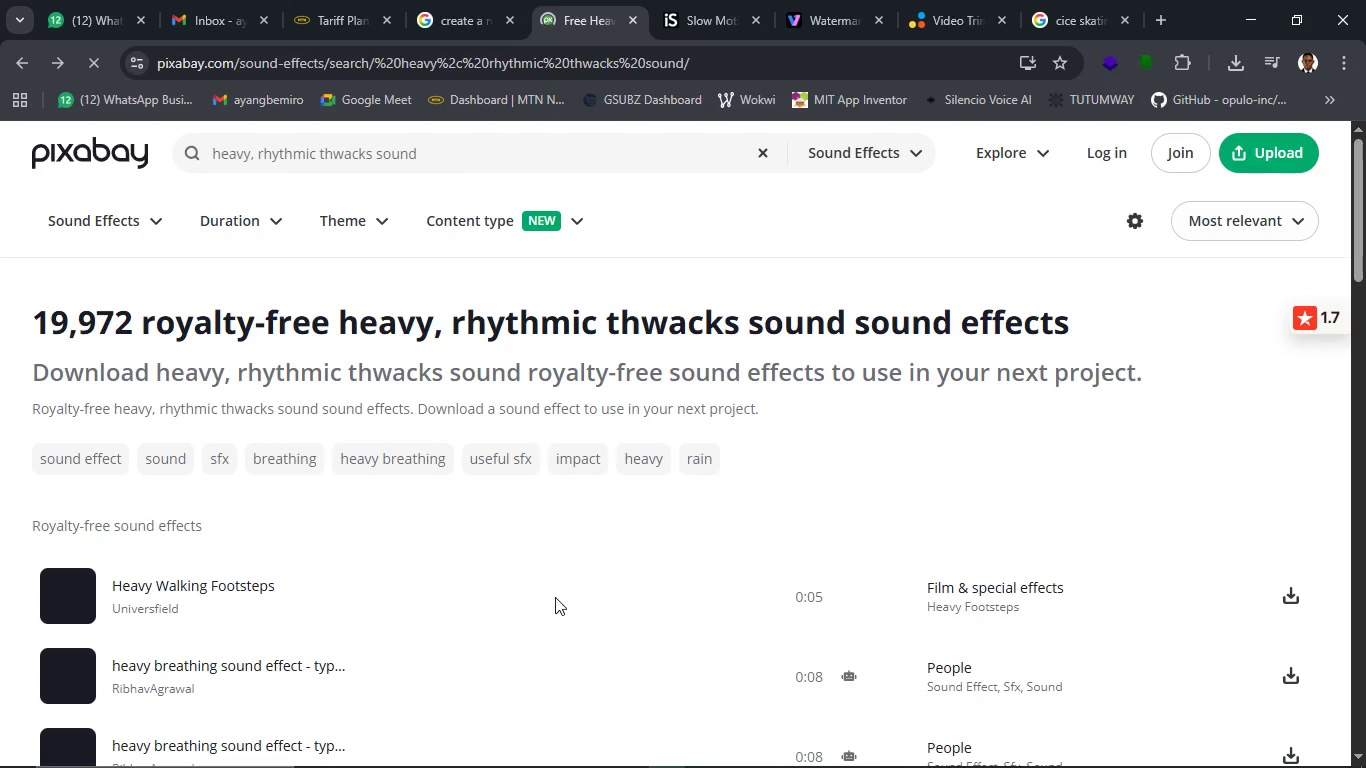 
wait(7.77)
 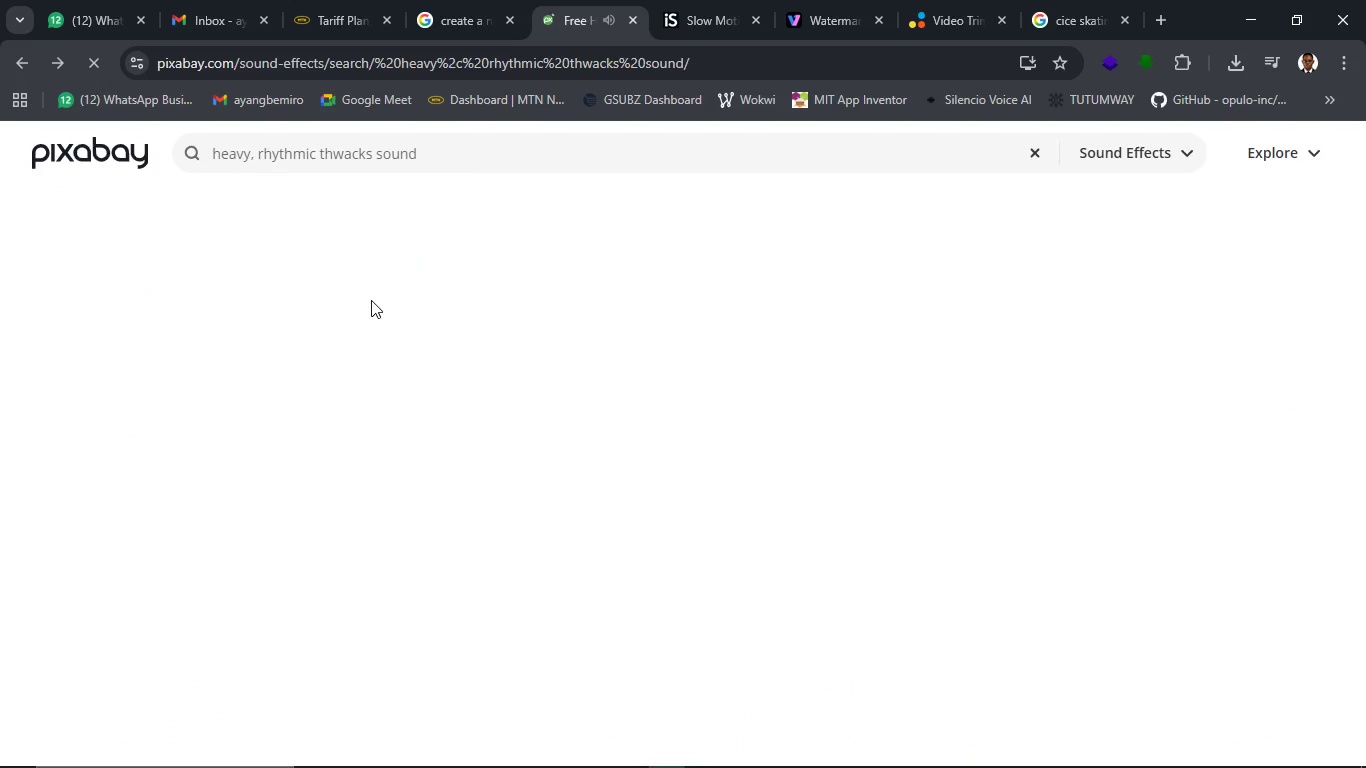 
left_click([63, 598])
 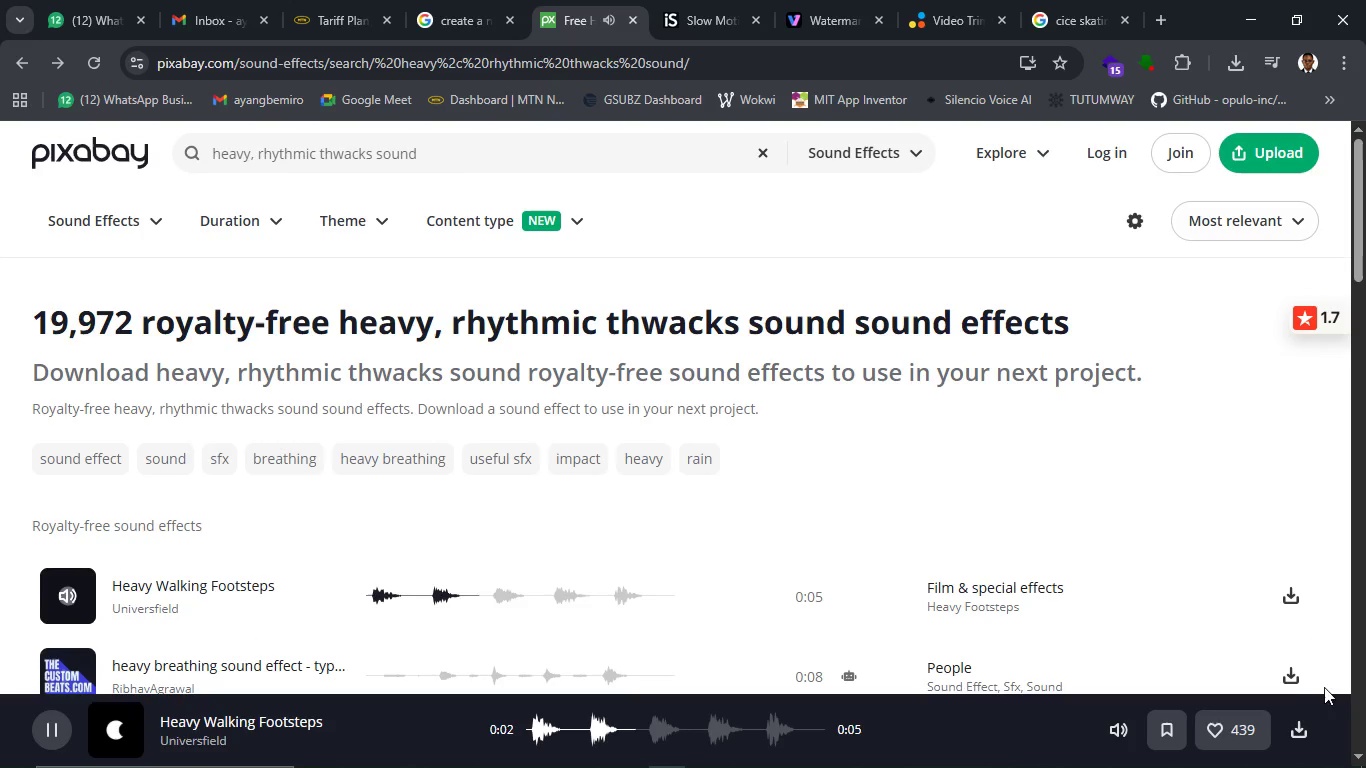 
left_click([1280, 595])
 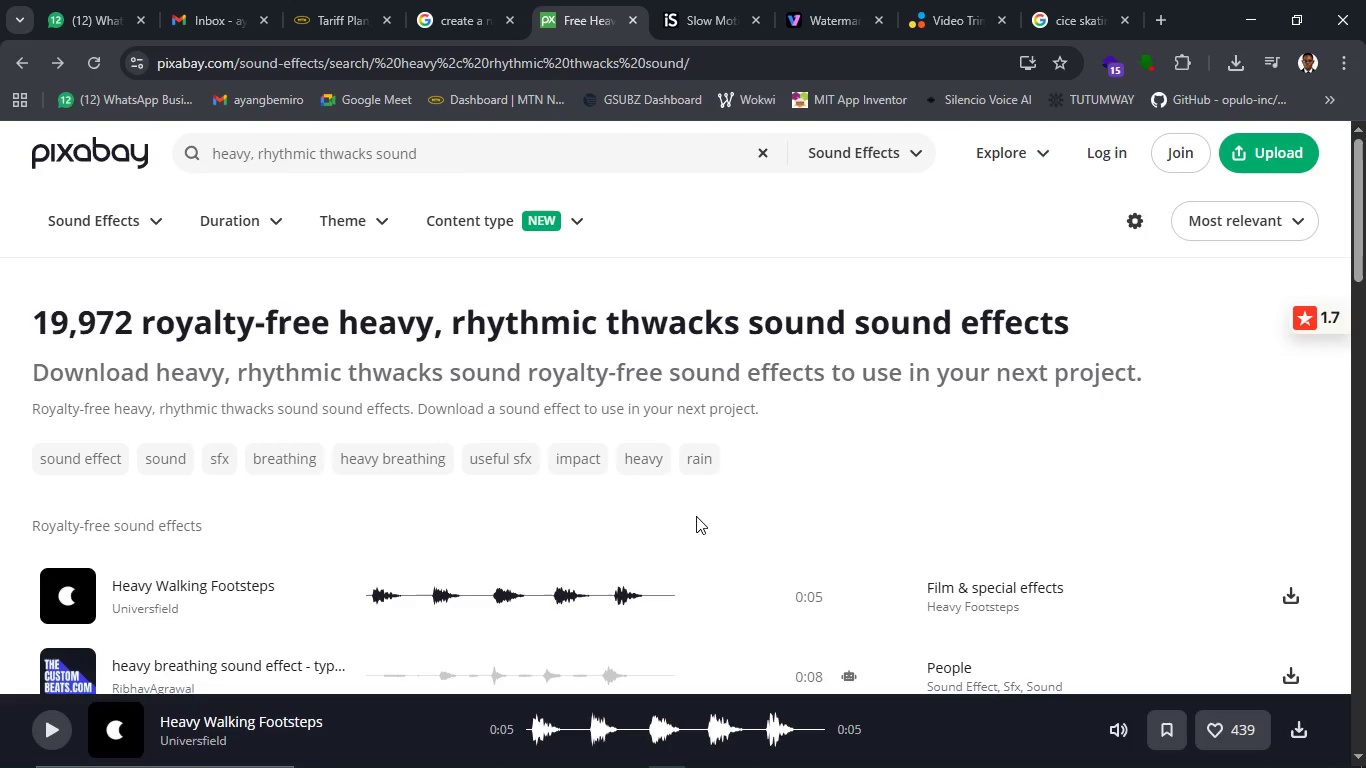 
wait(14.97)
 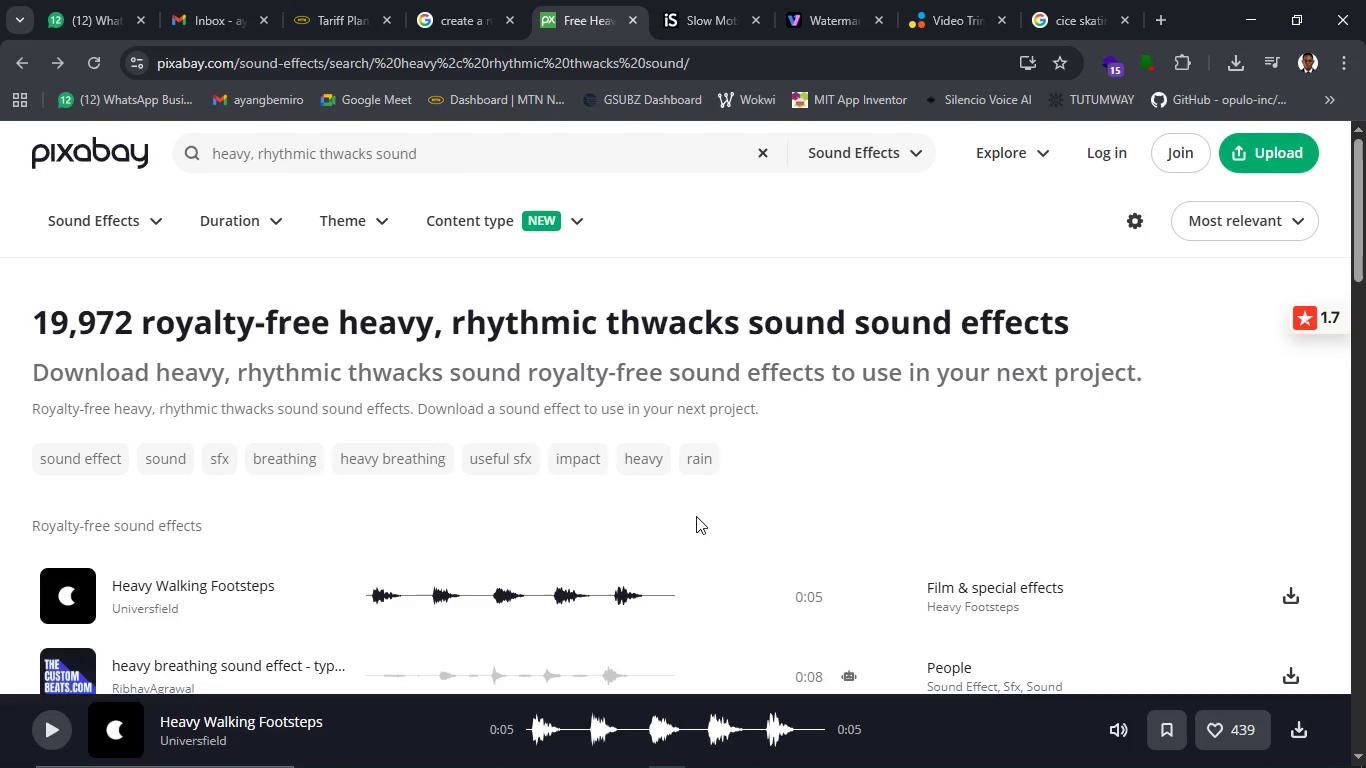 
left_click([898, 343])
 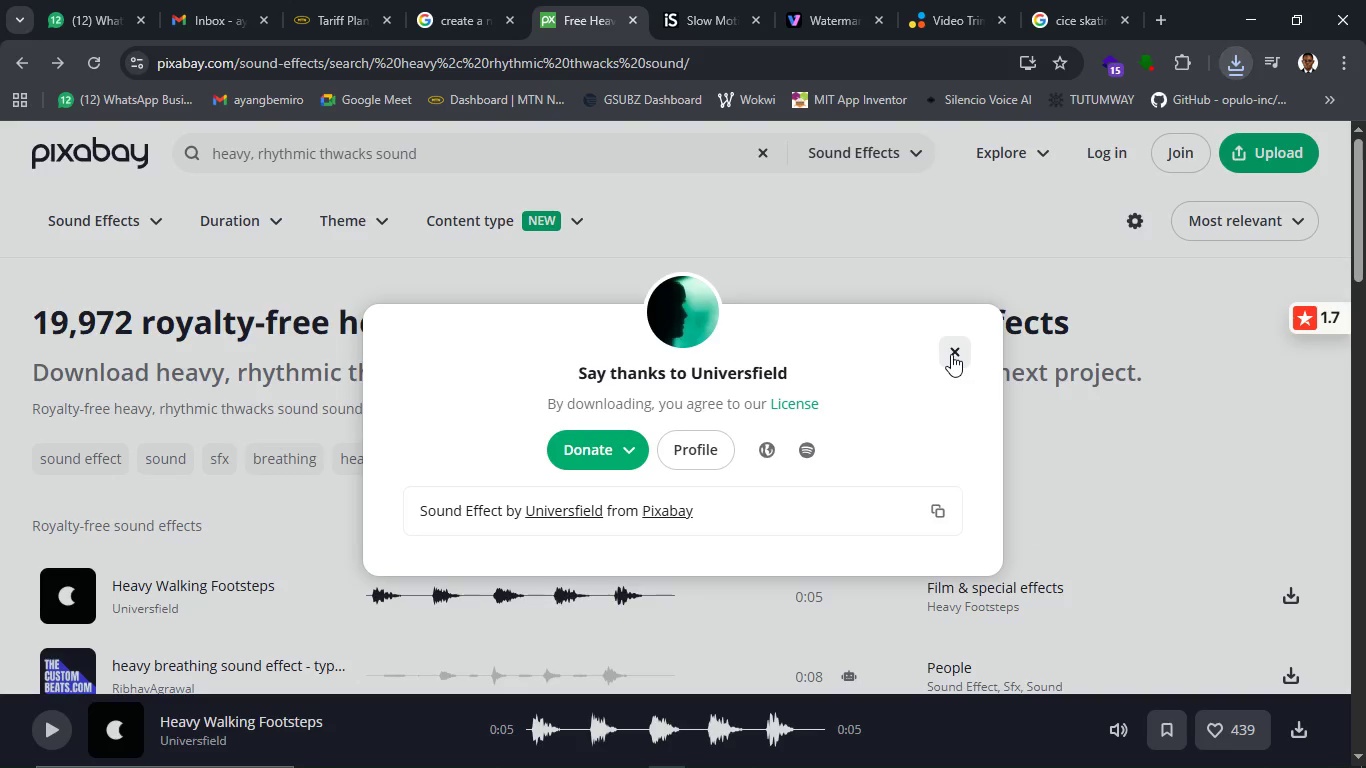 
left_click([951, 354])
 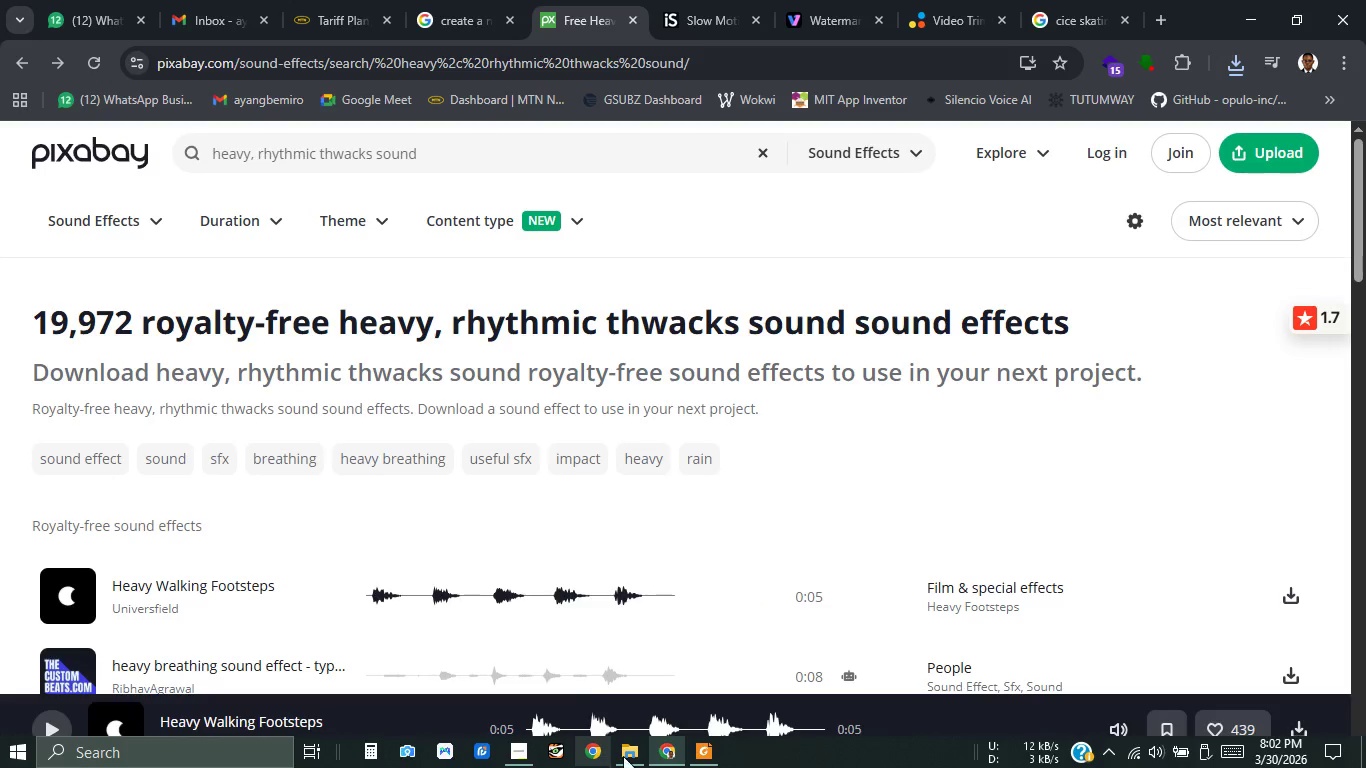 
left_click([626, 758])
 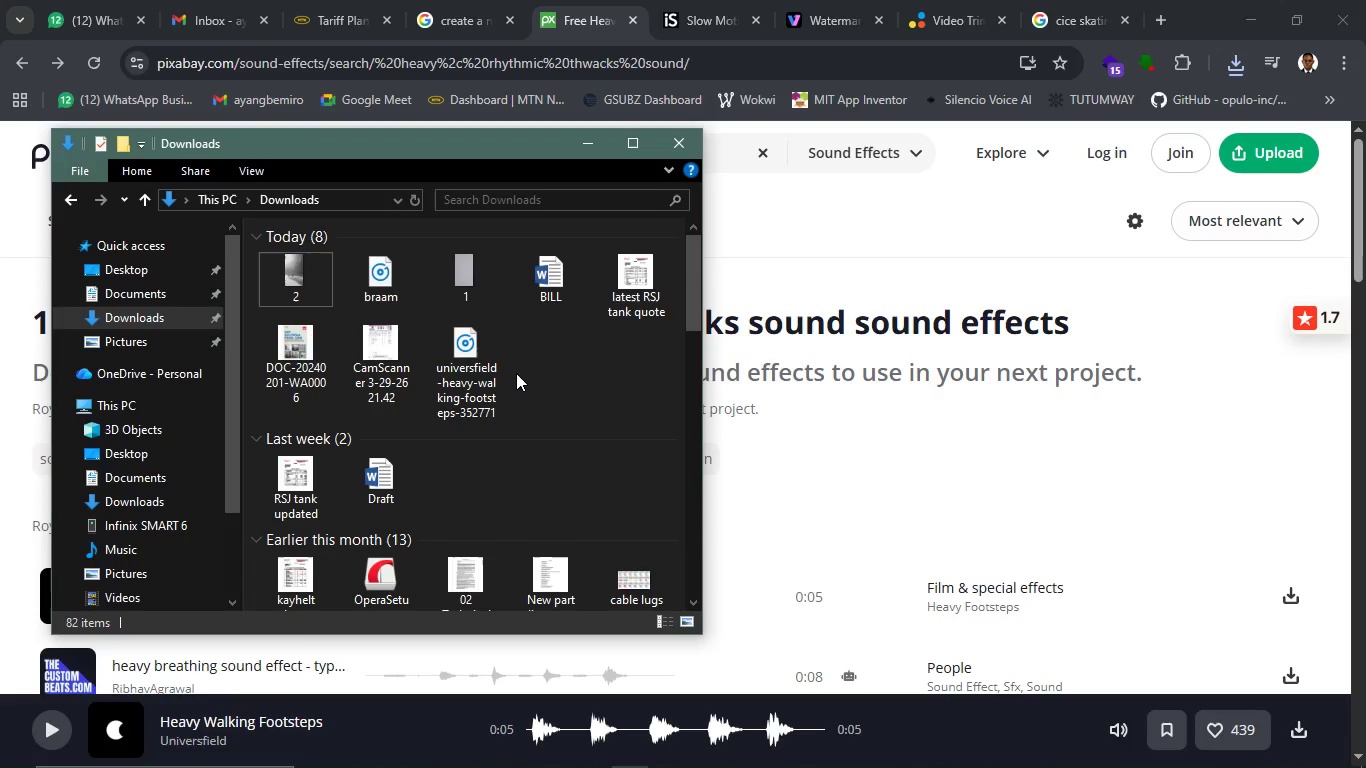 
left_click([464, 341])
 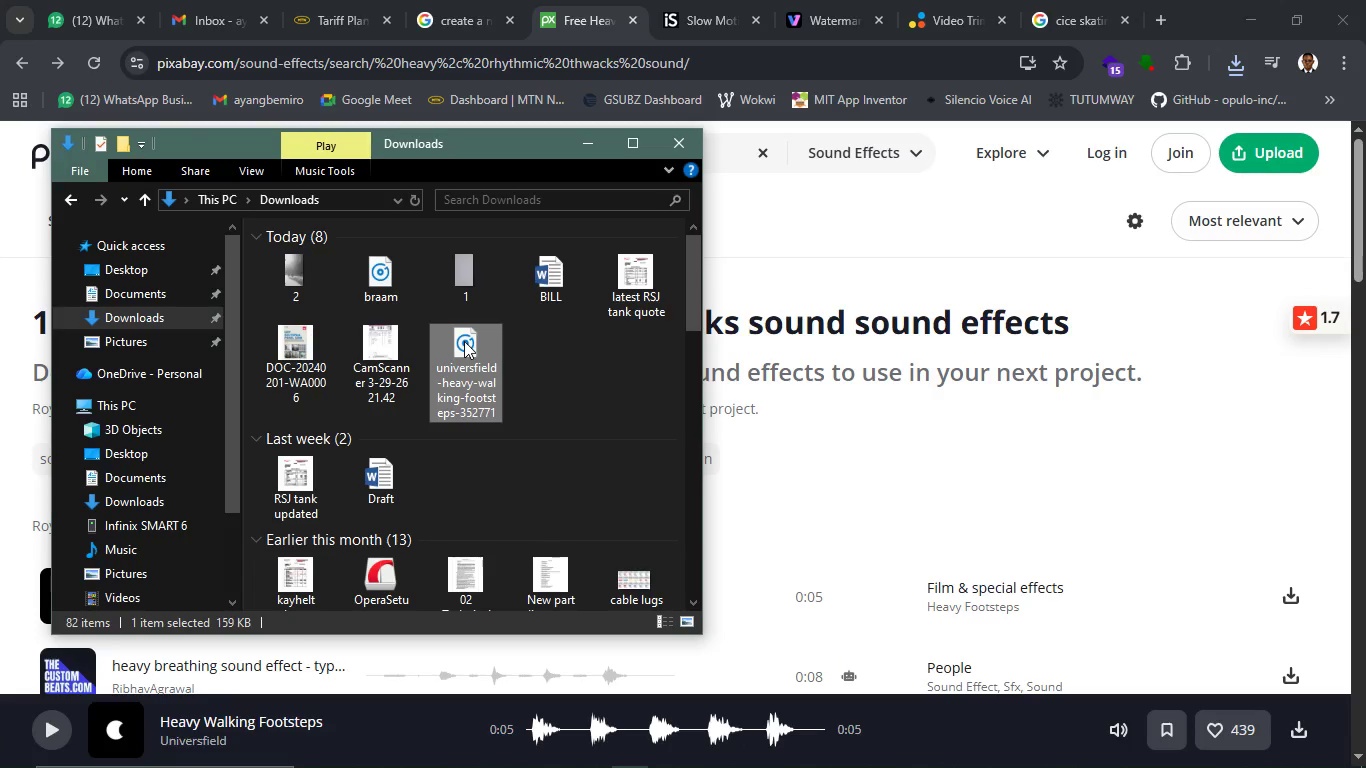 
type([F3])
key(Escape)
type([F2]thaack)
key(Backspace)
key(Backspace)
key(Backspace)
key(Backspace)
type(waack)
 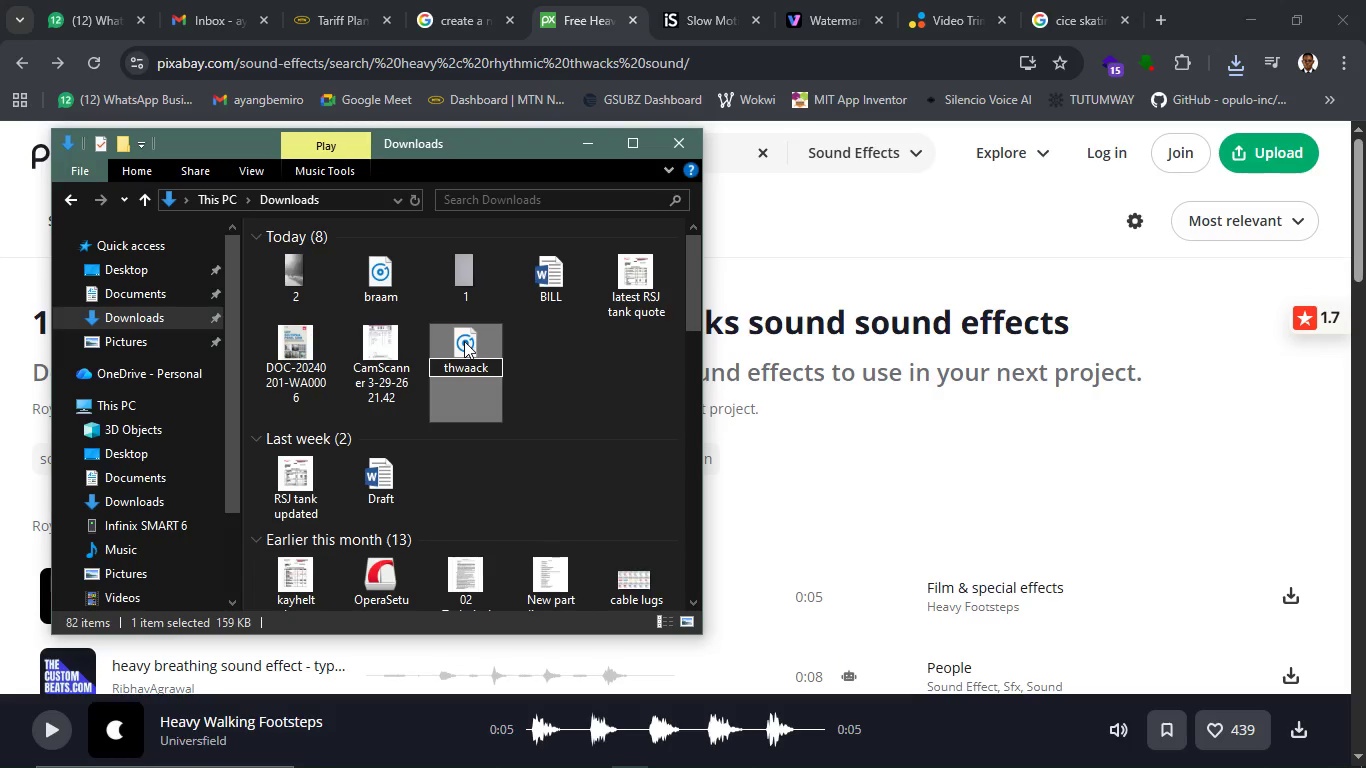 
key(Enter)
 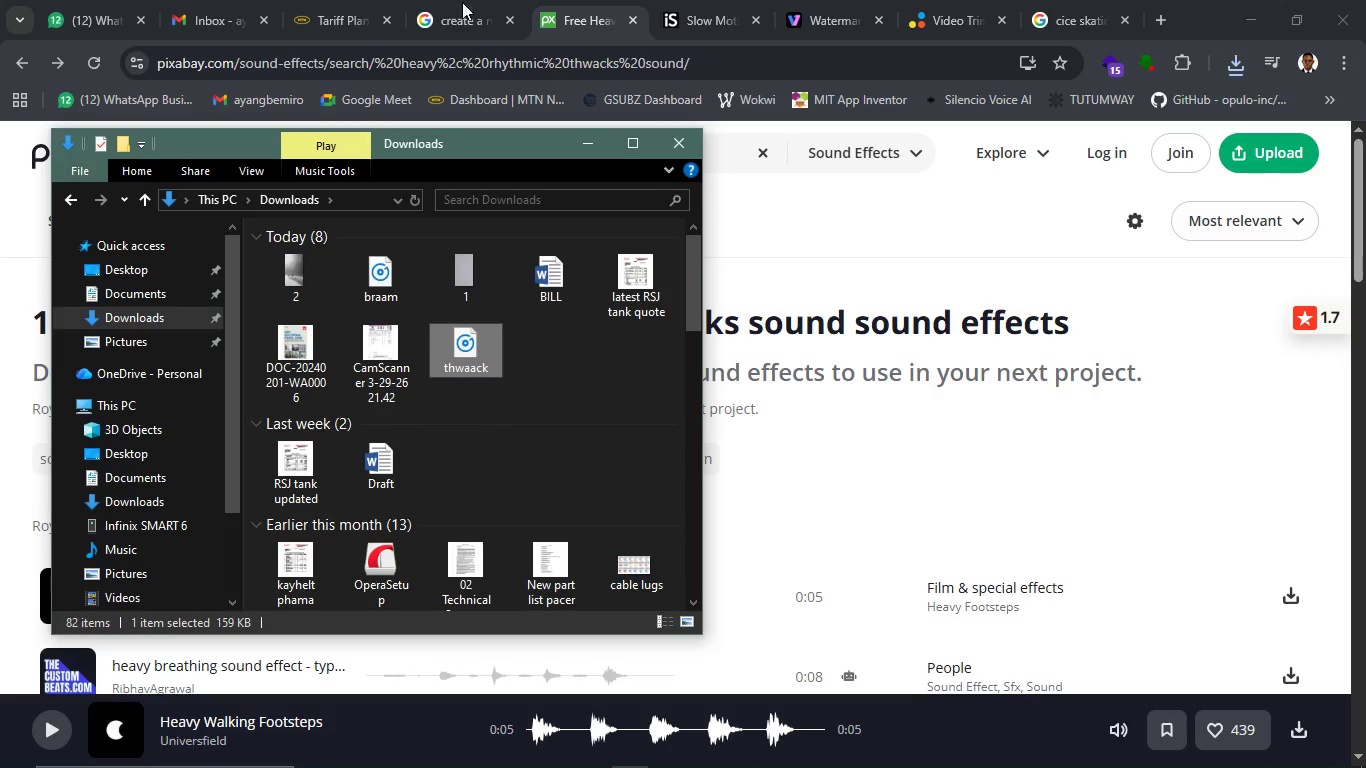 
left_click([476, 0])
 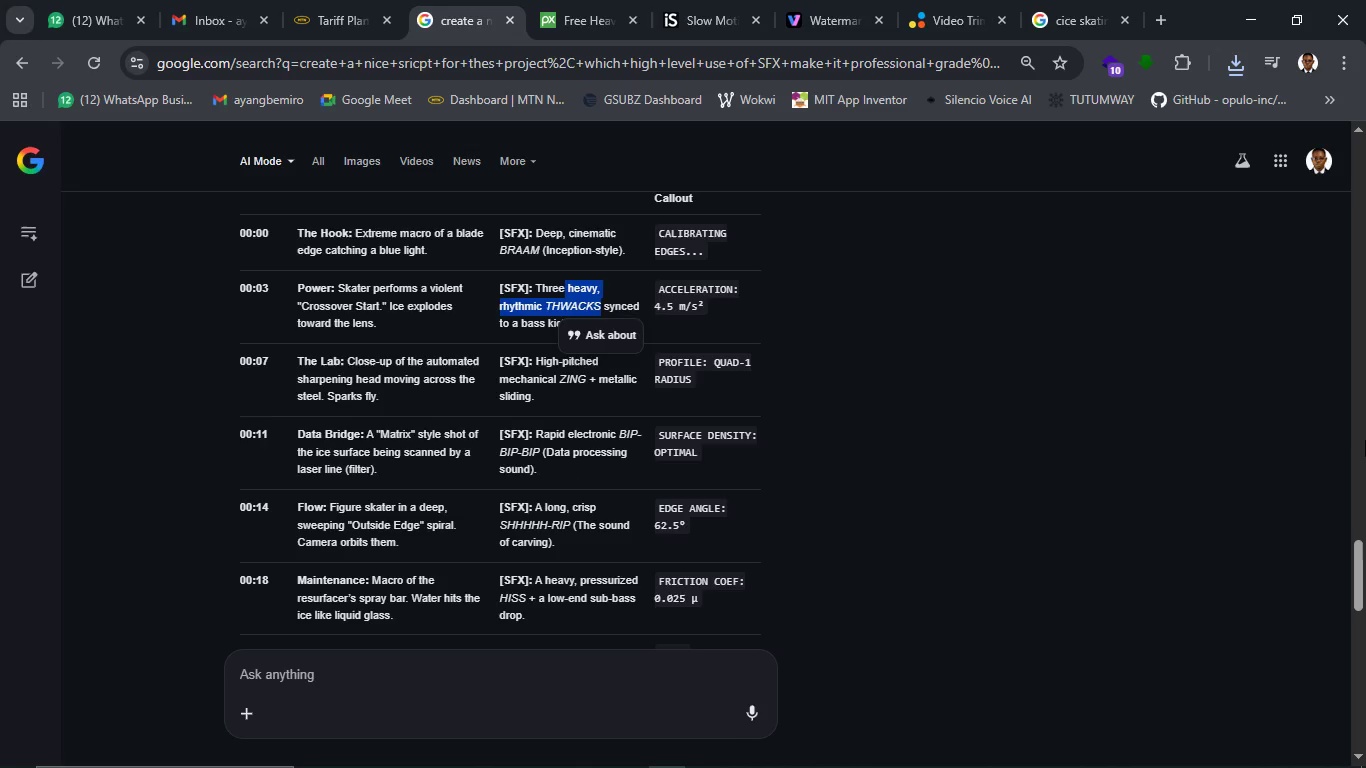 
left_click([959, 396])
 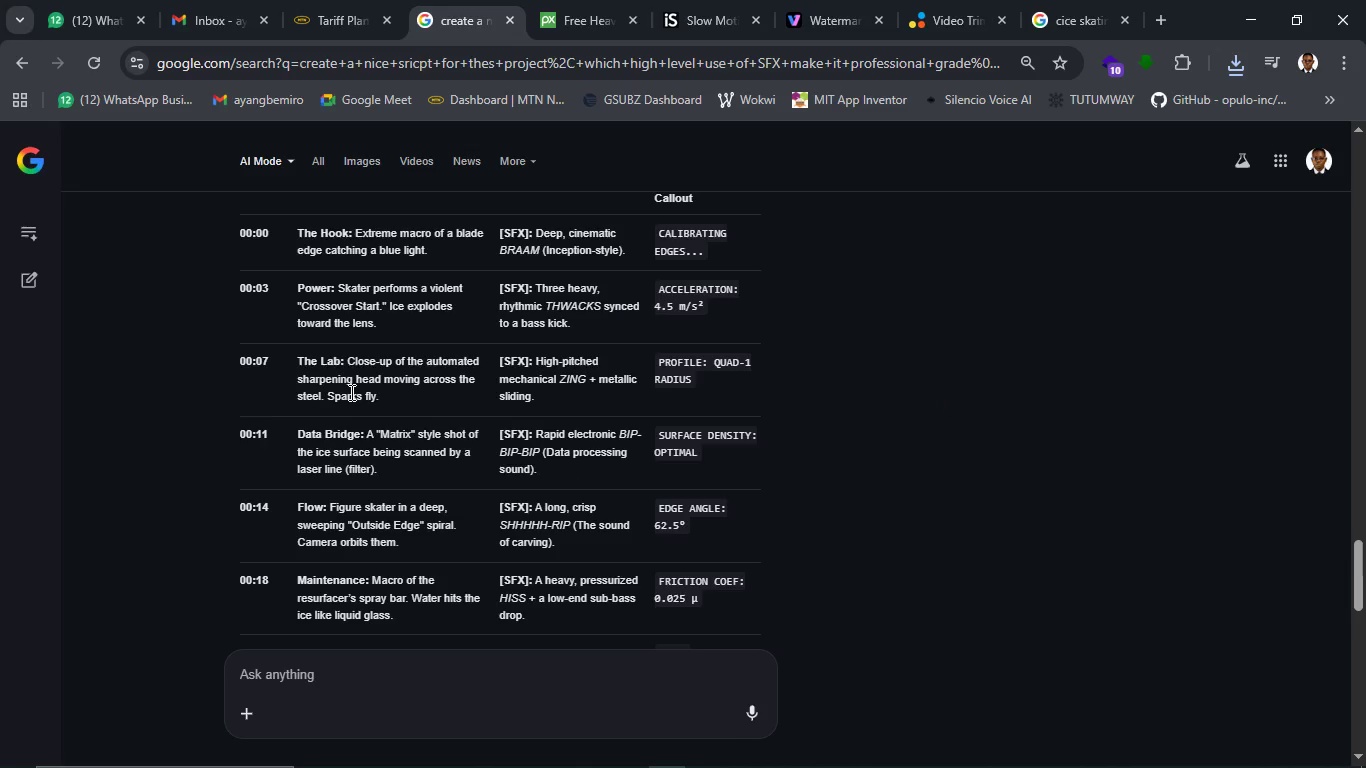 
wait(8.17)
 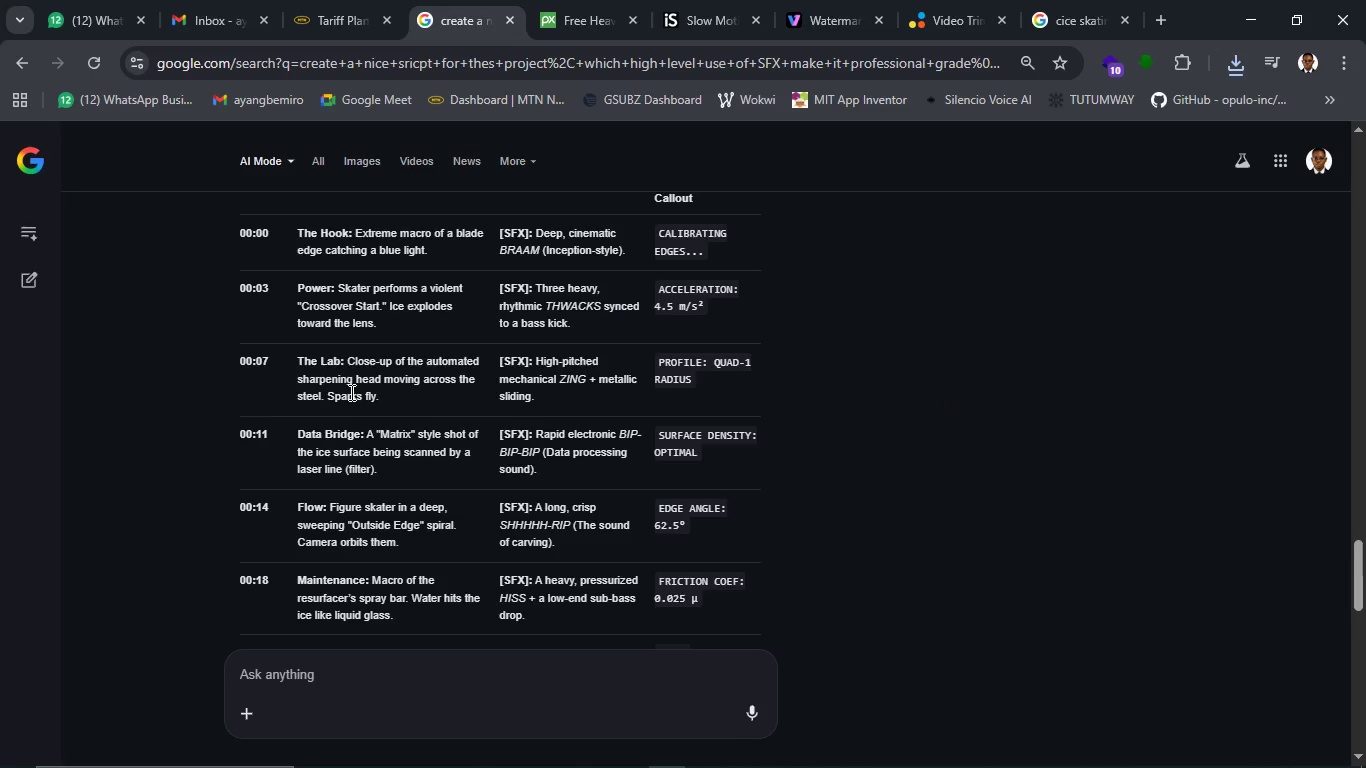 
left_click_drag(start_coordinate=[346, 355], to_coordinate=[464, 392])
 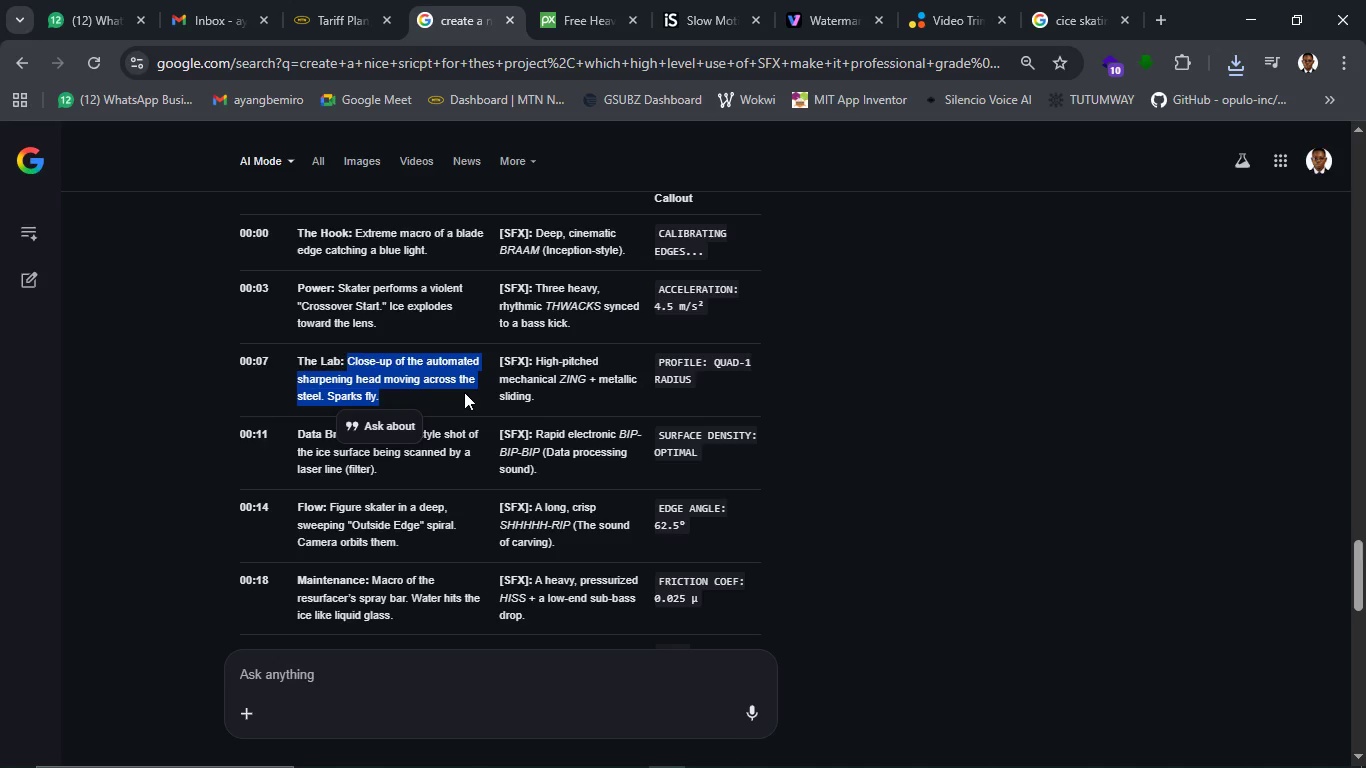 
key(Control+C)
 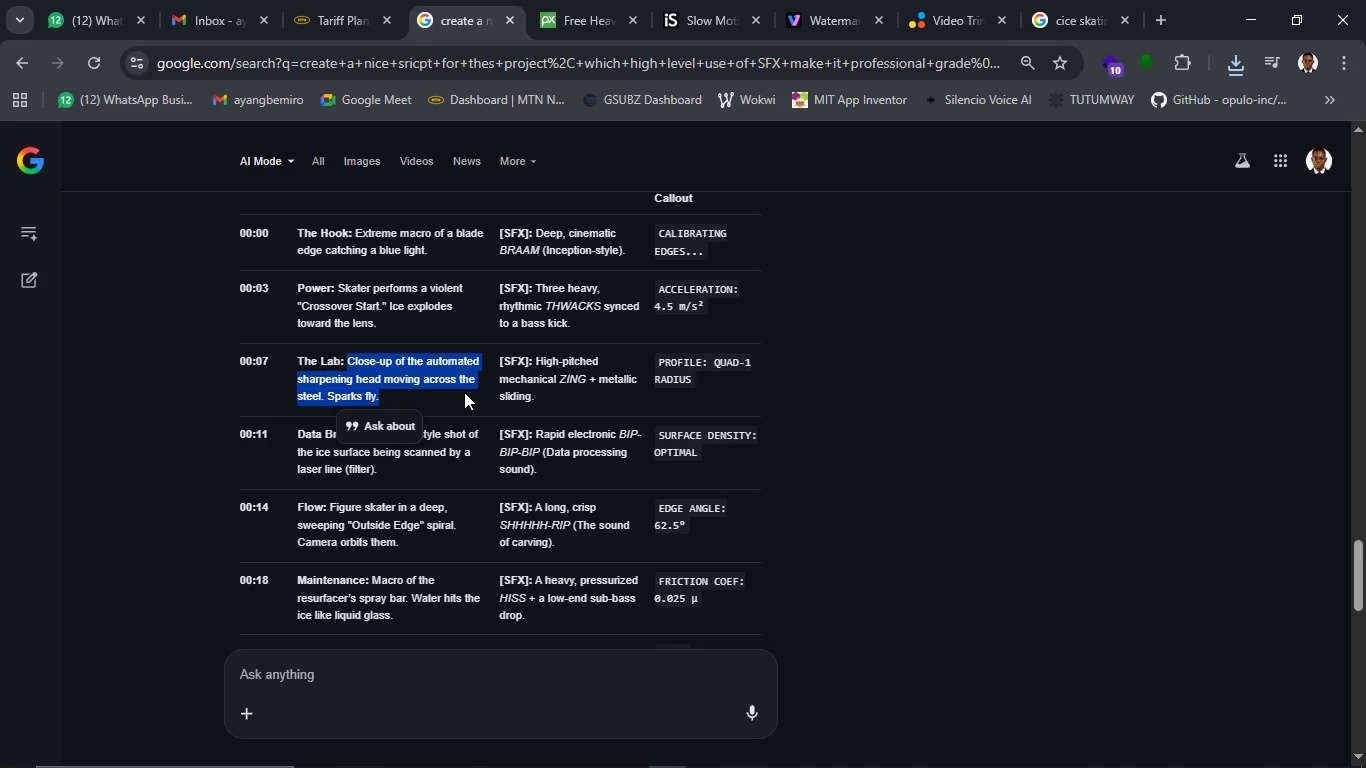 
key(Control+C)
 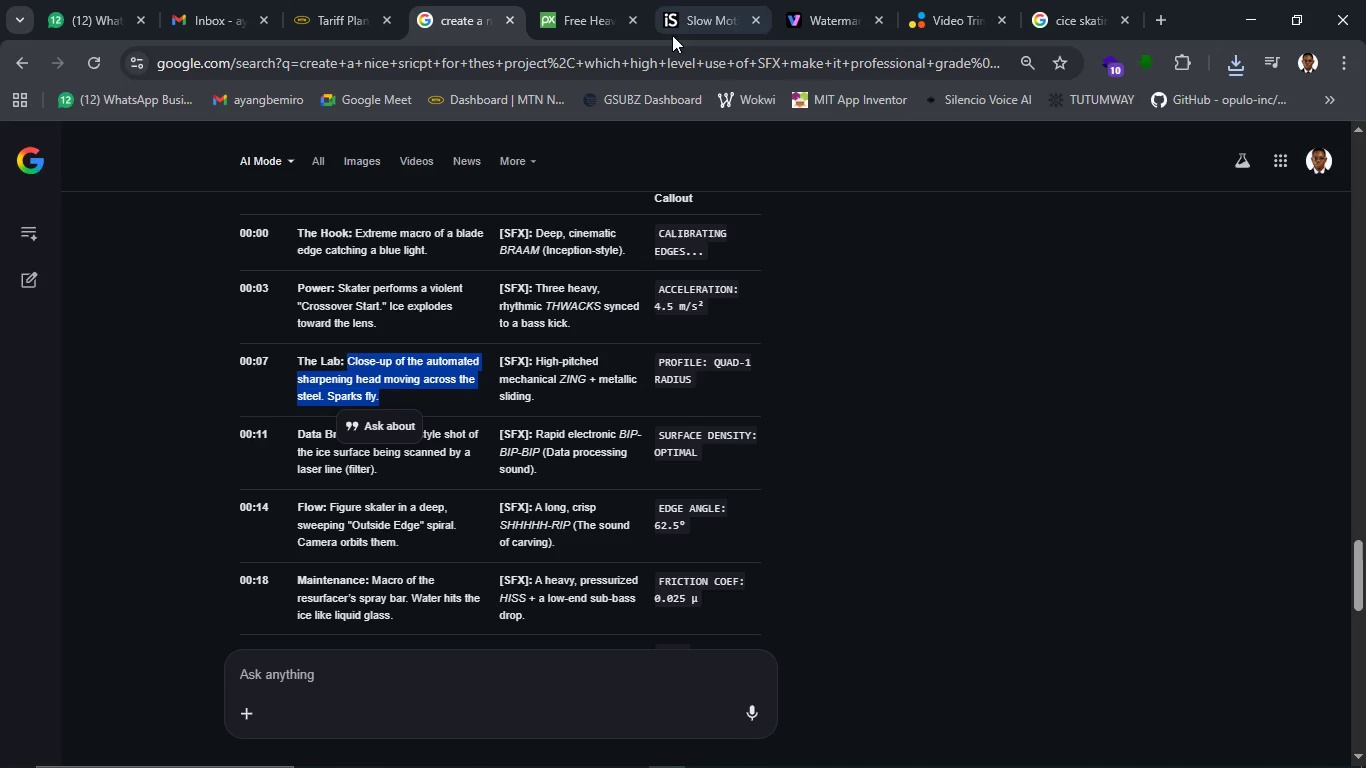 
left_click([677, 27])
 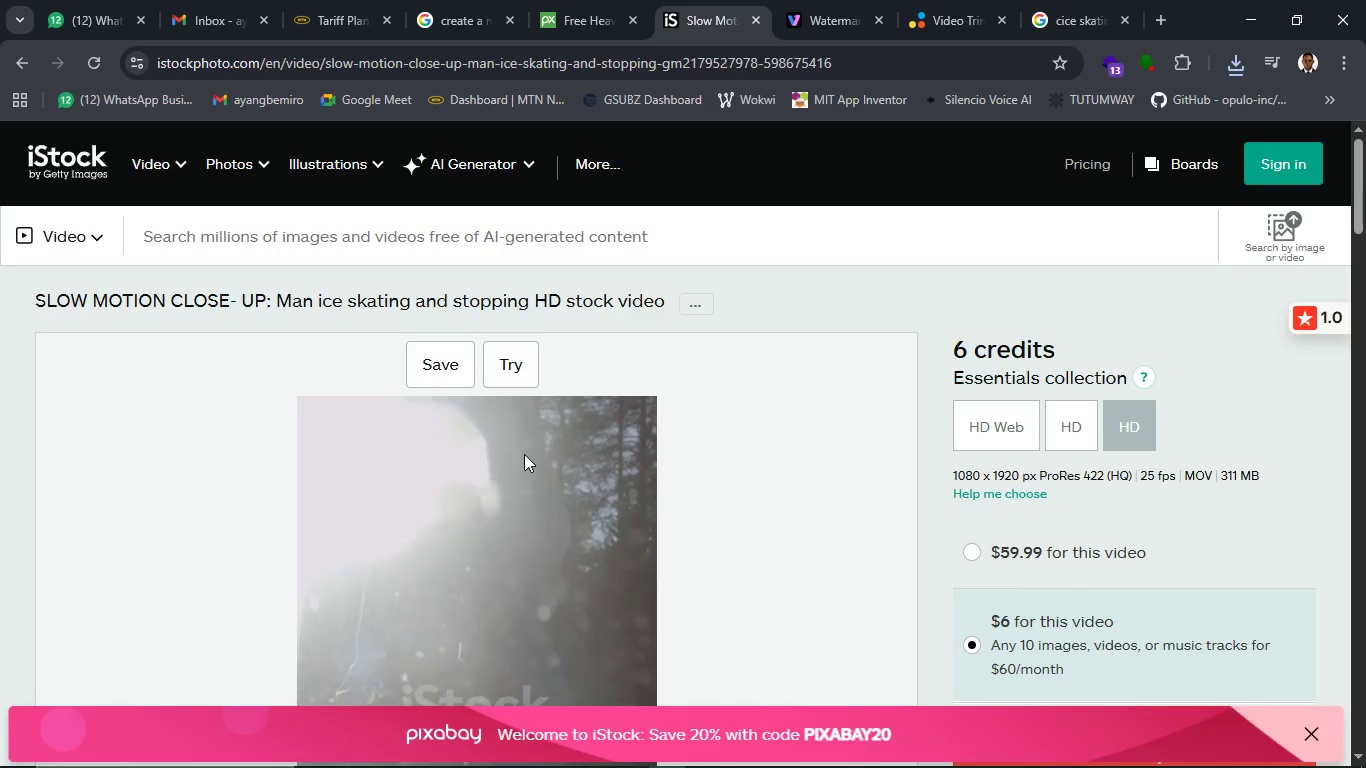 
scroll: coordinate [524, 454], scroll_direction: up, amount: 5.0
 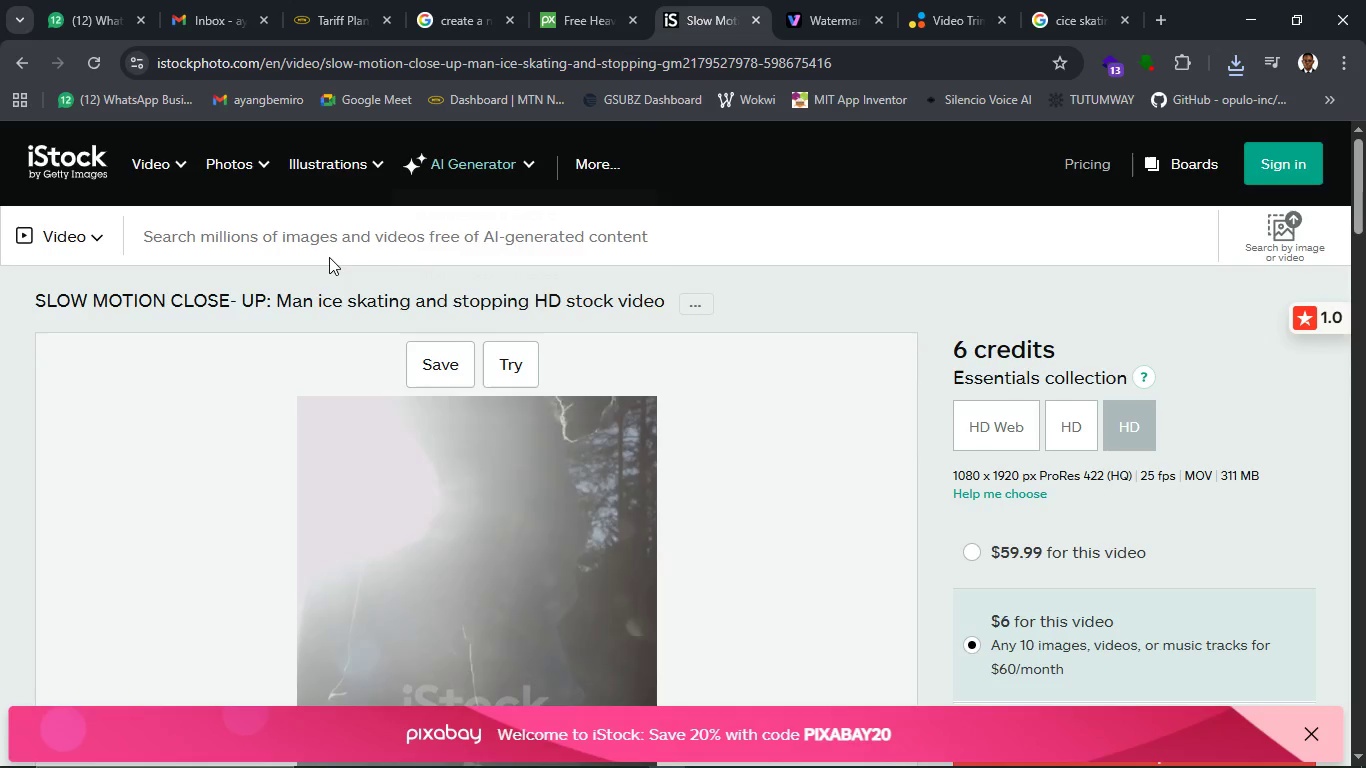 
left_click([326, 243])
 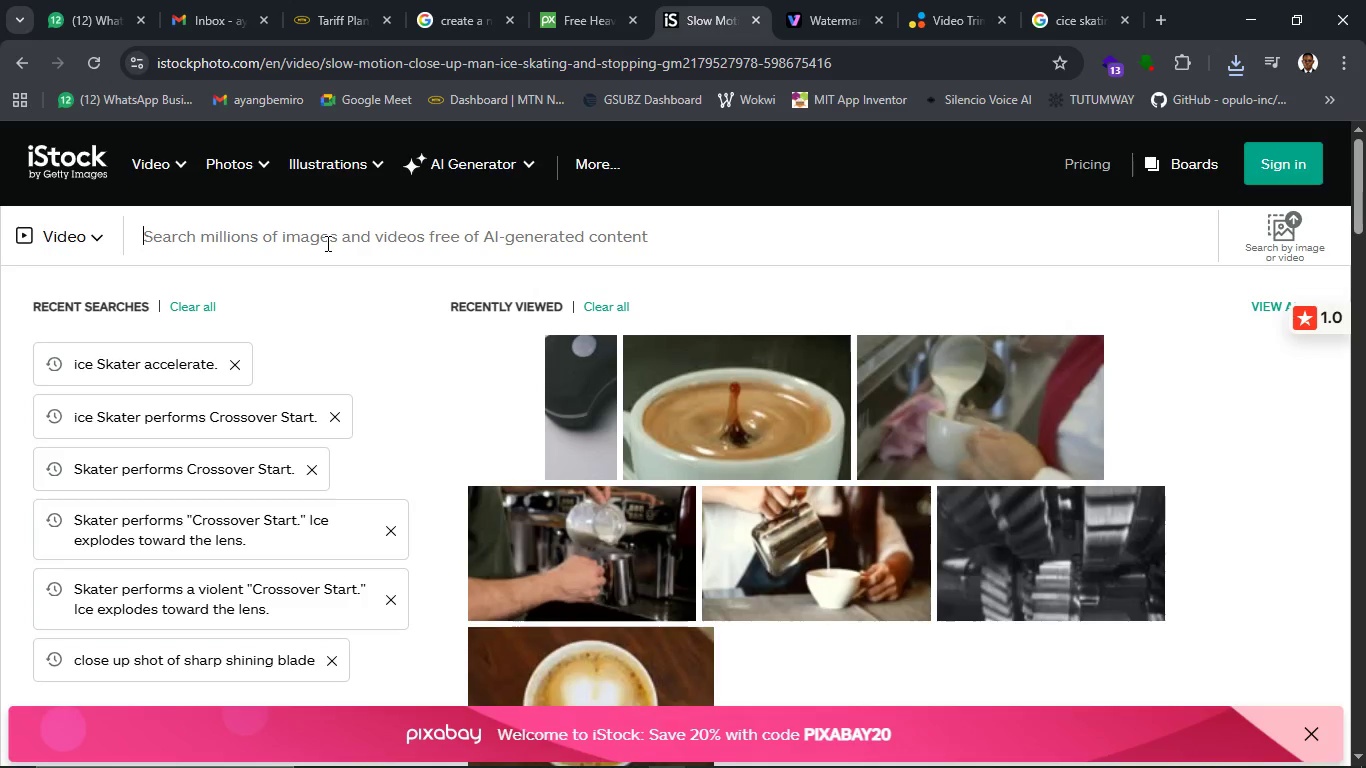 
hold_key(key=ControlLeft, duration=1.52)
 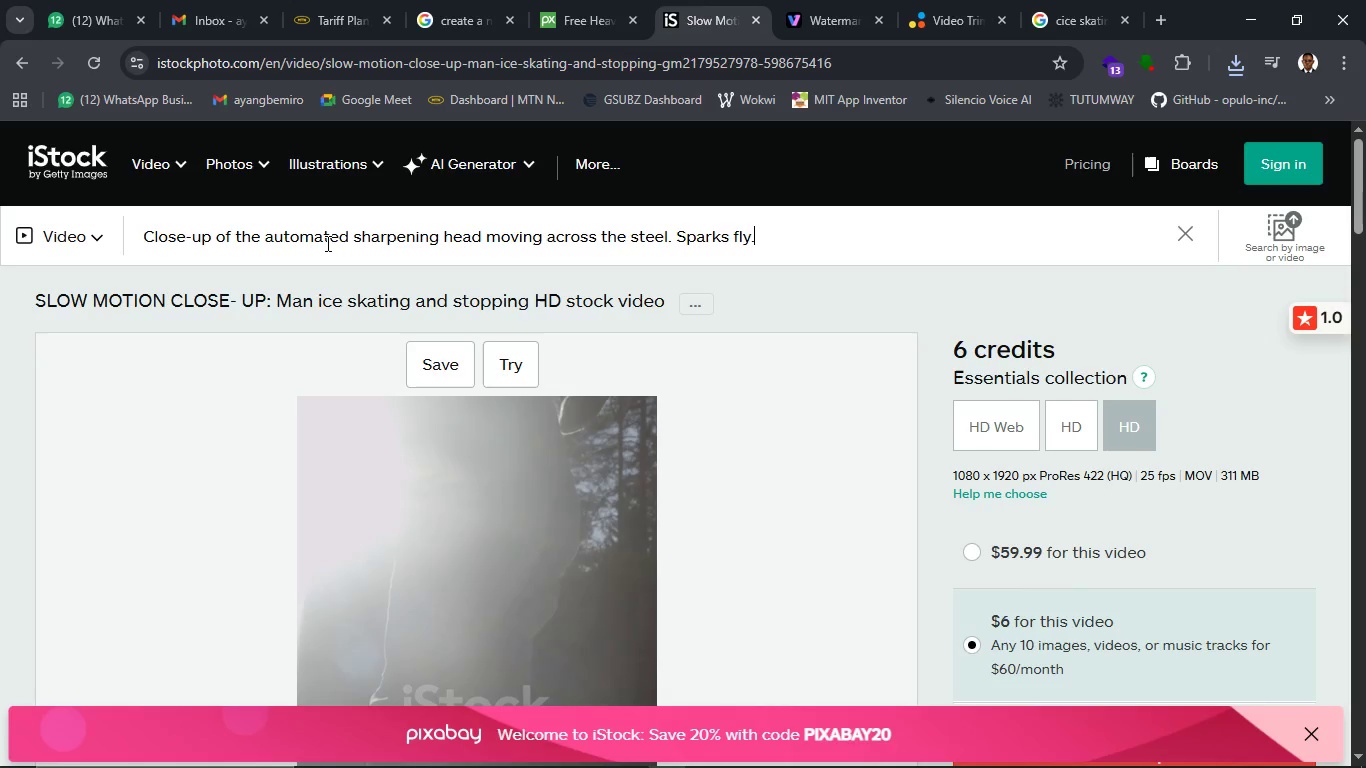 
key(Control+V)
 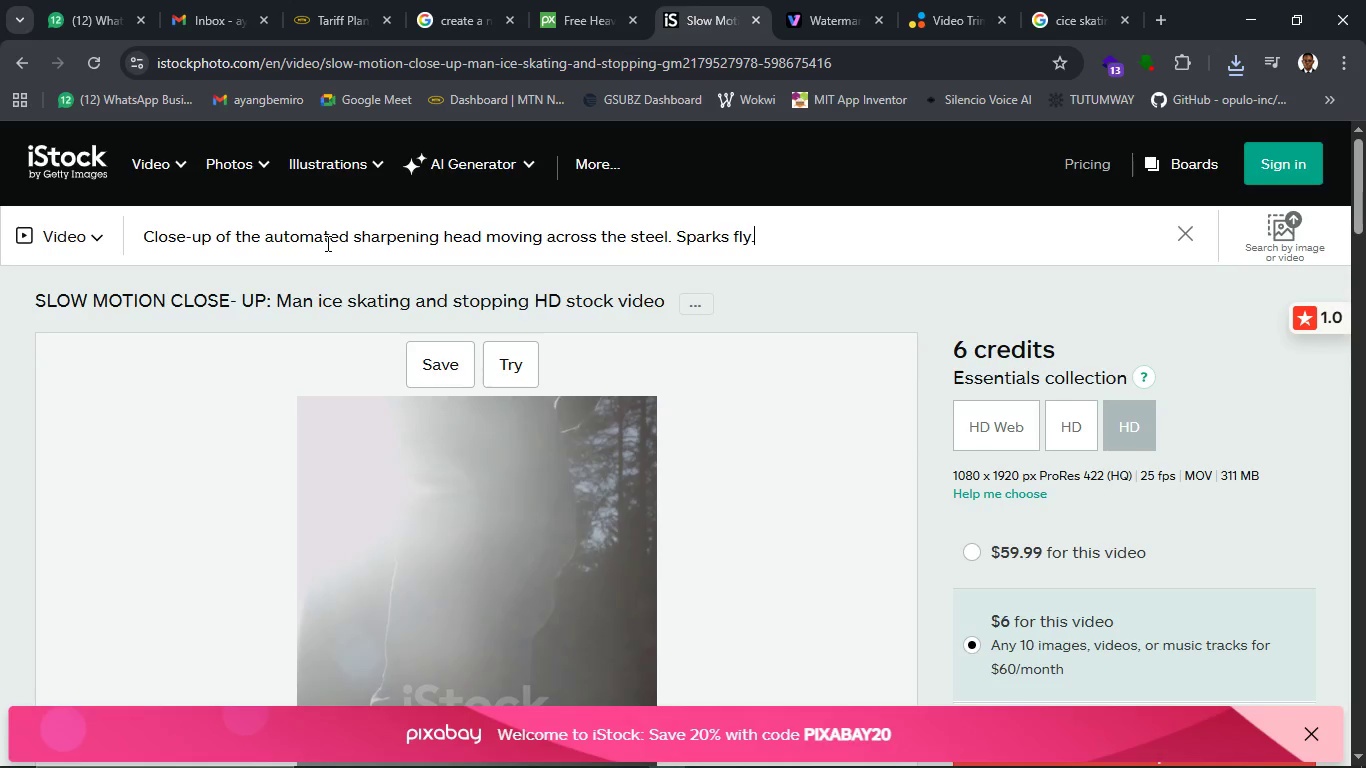 
key(Enter)
 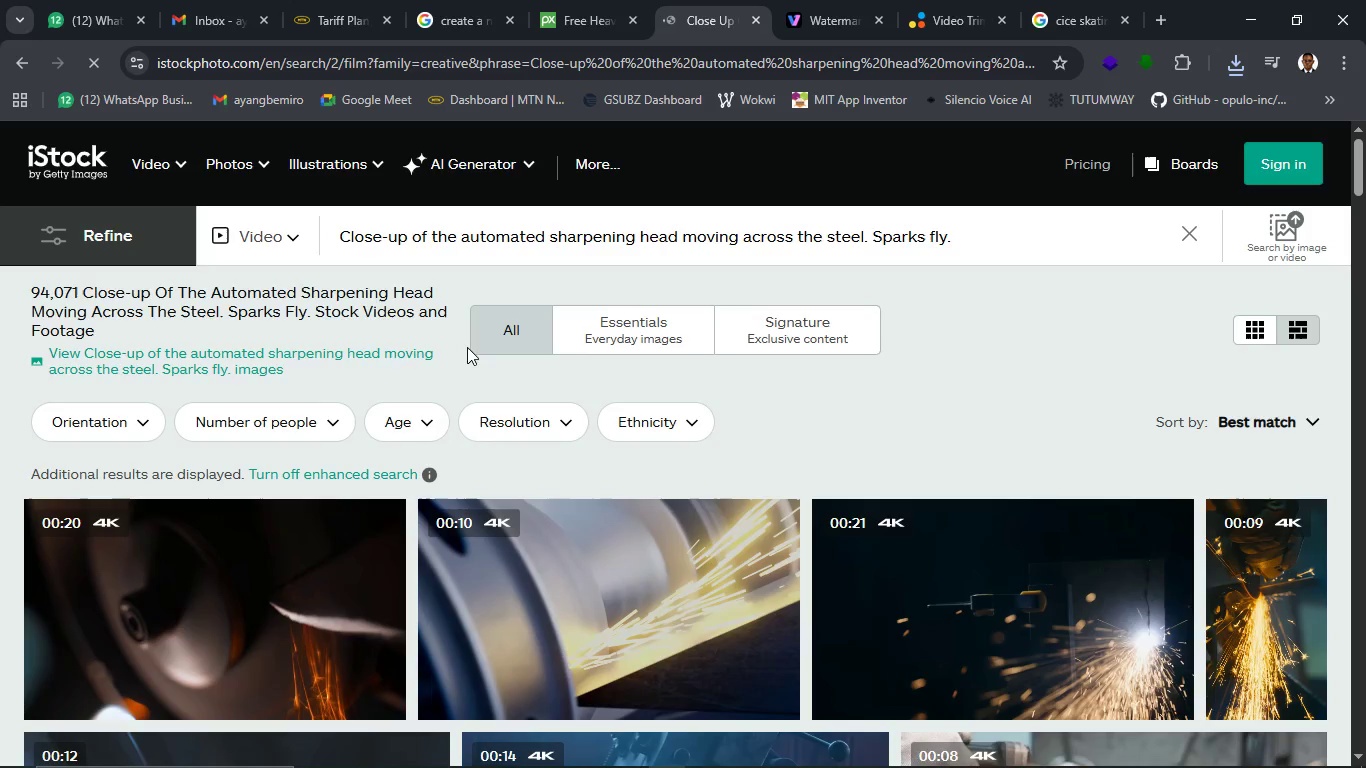 
wait(5.16)
 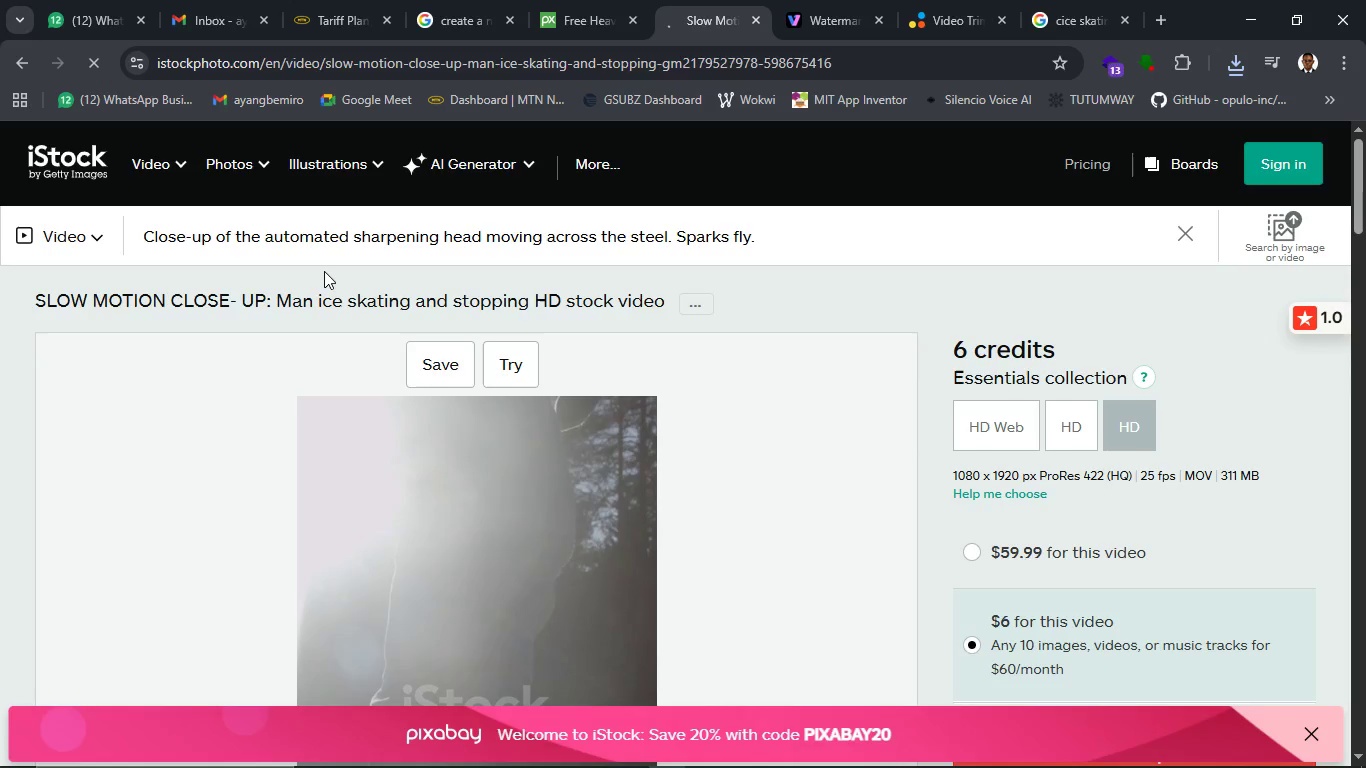 
left_click([139, 432])
 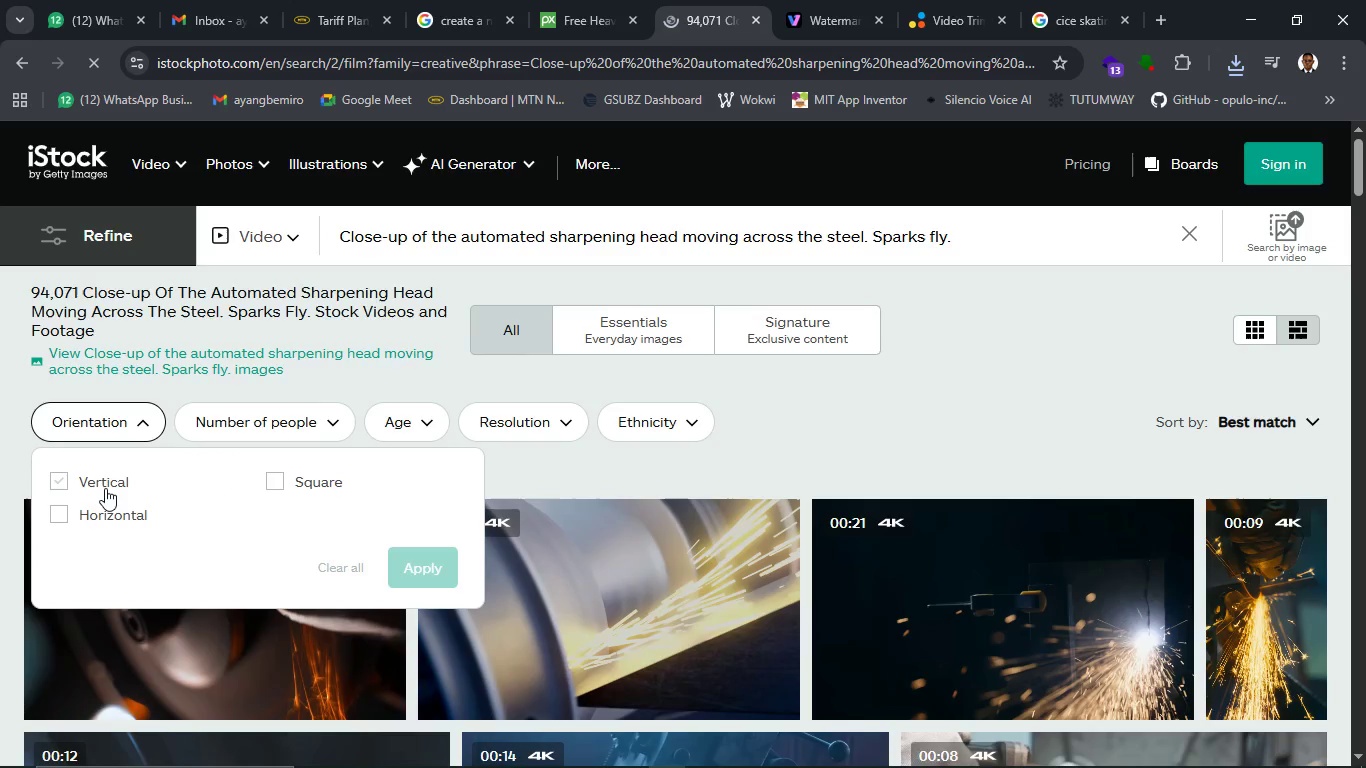 
left_click([101, 488])
 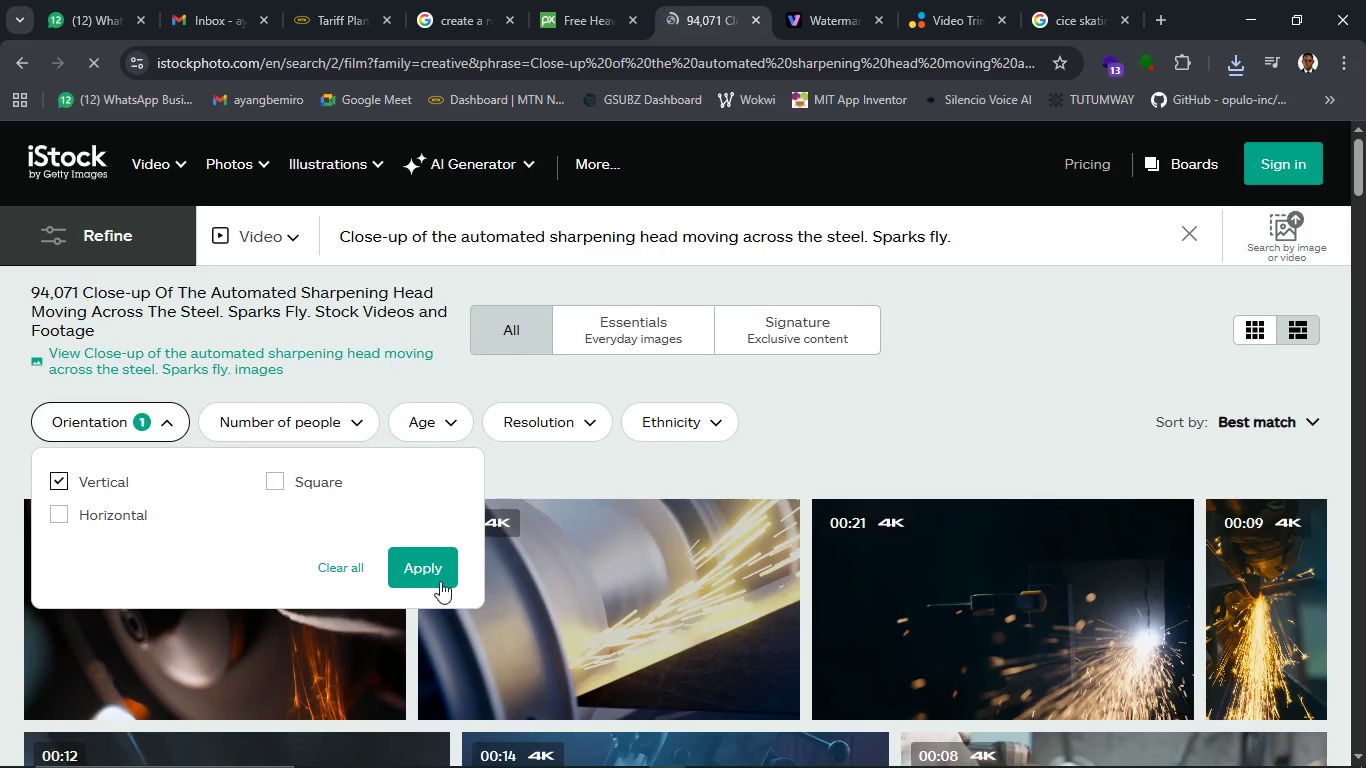 
left_click([432, 570])
 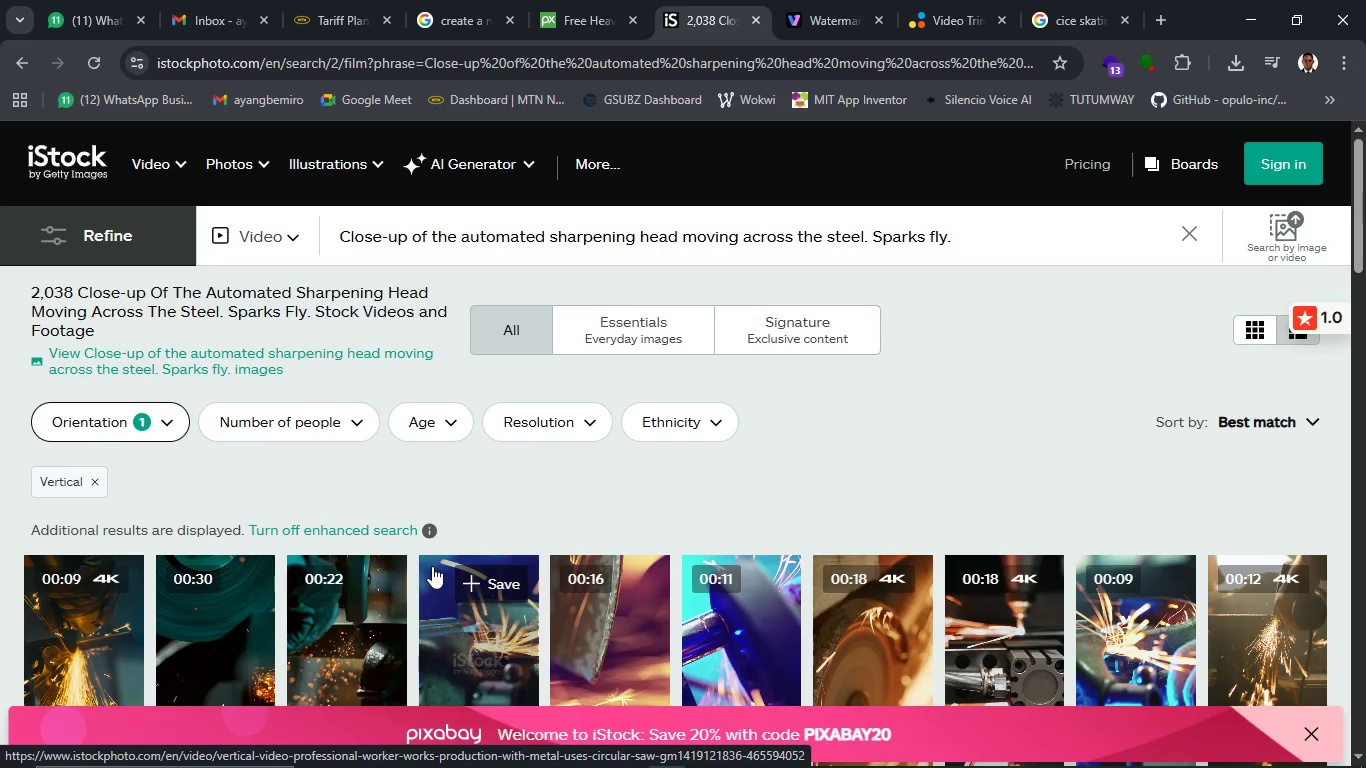 
wait(28.41)
 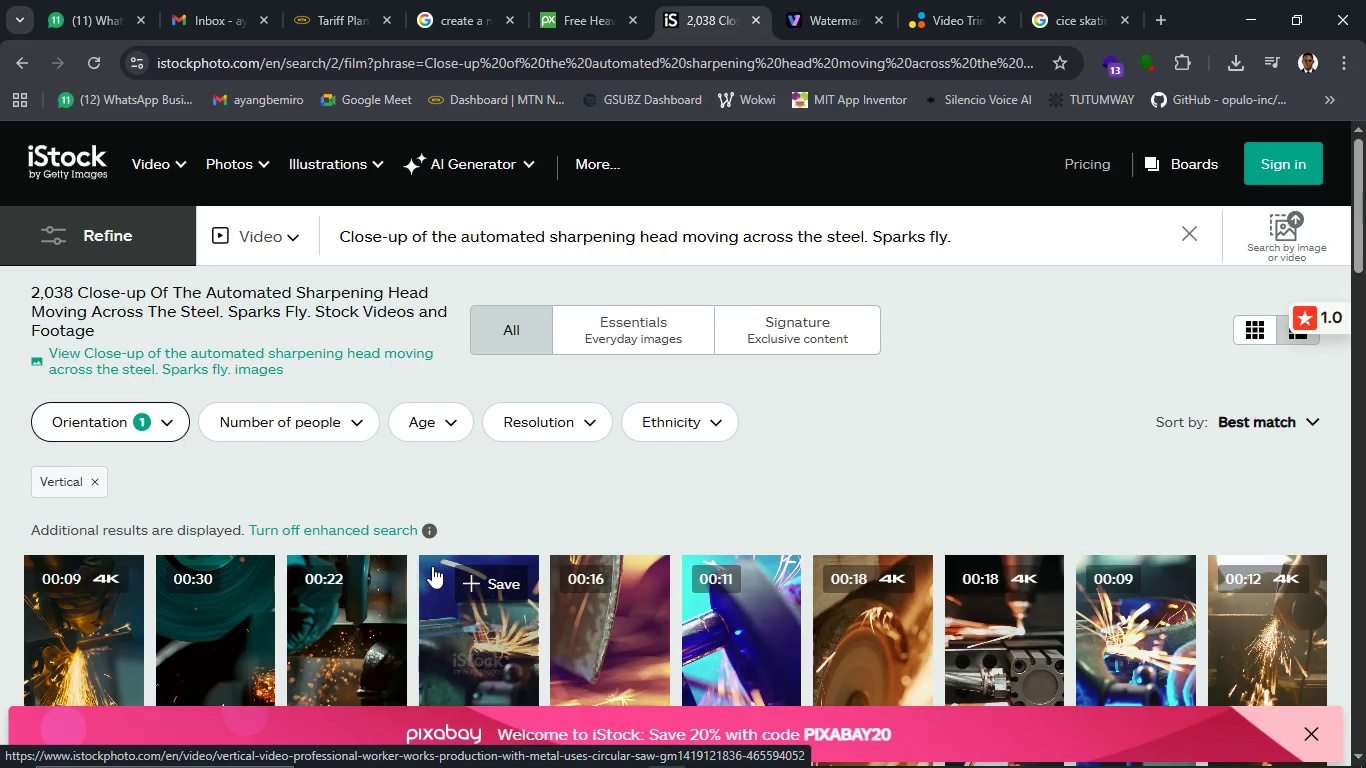 
scroll: coordinate [568, 580], scroll_direction: down, amount: 4.0
 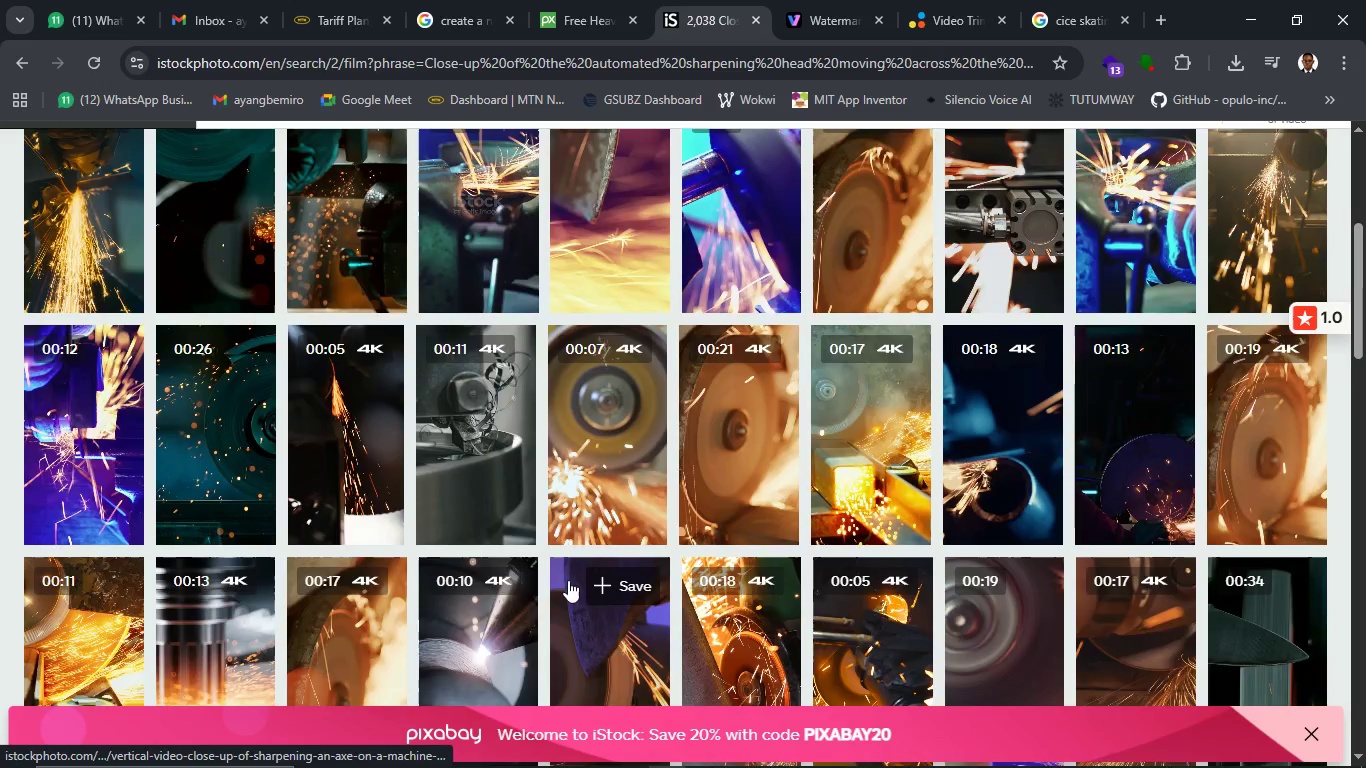 
scroll: coordinate [568, 580], scroll_direction: up, amount: 2.0
 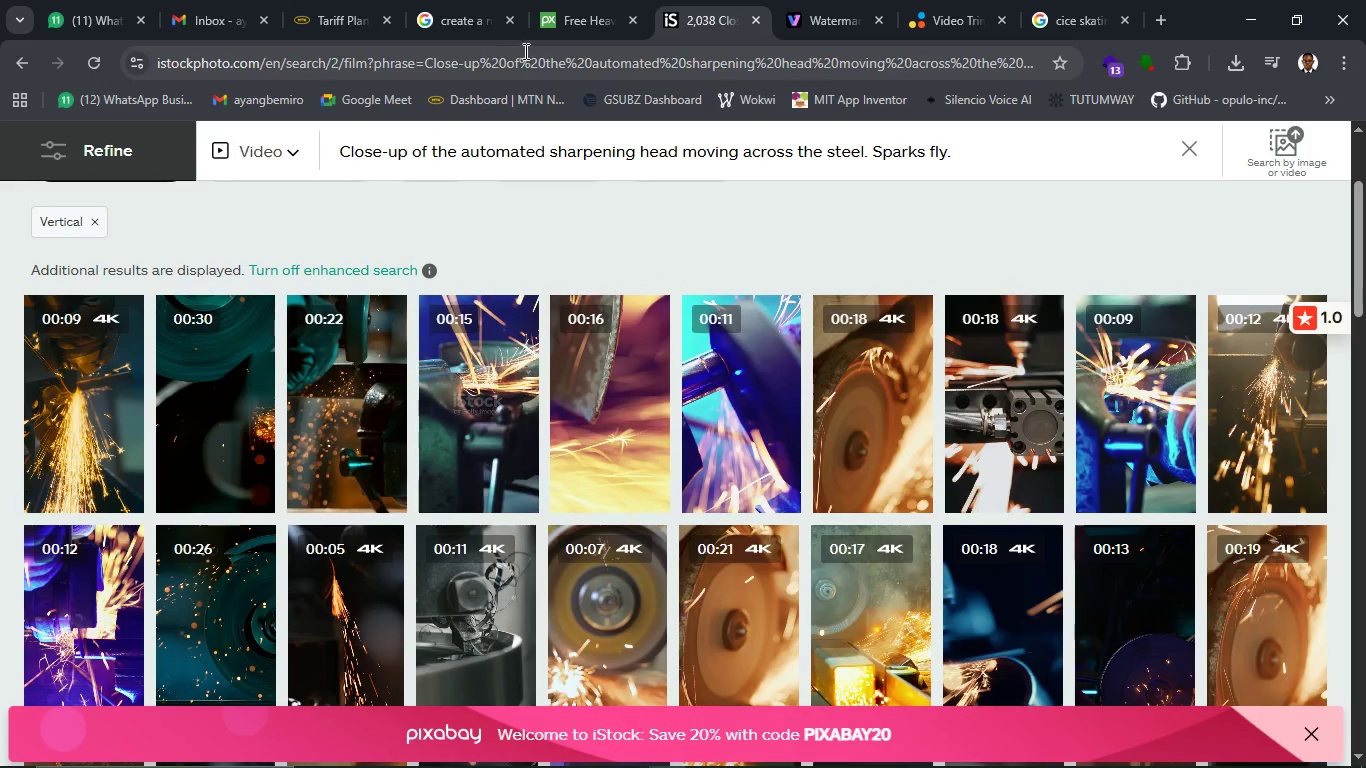 
left_click([442, 34])
 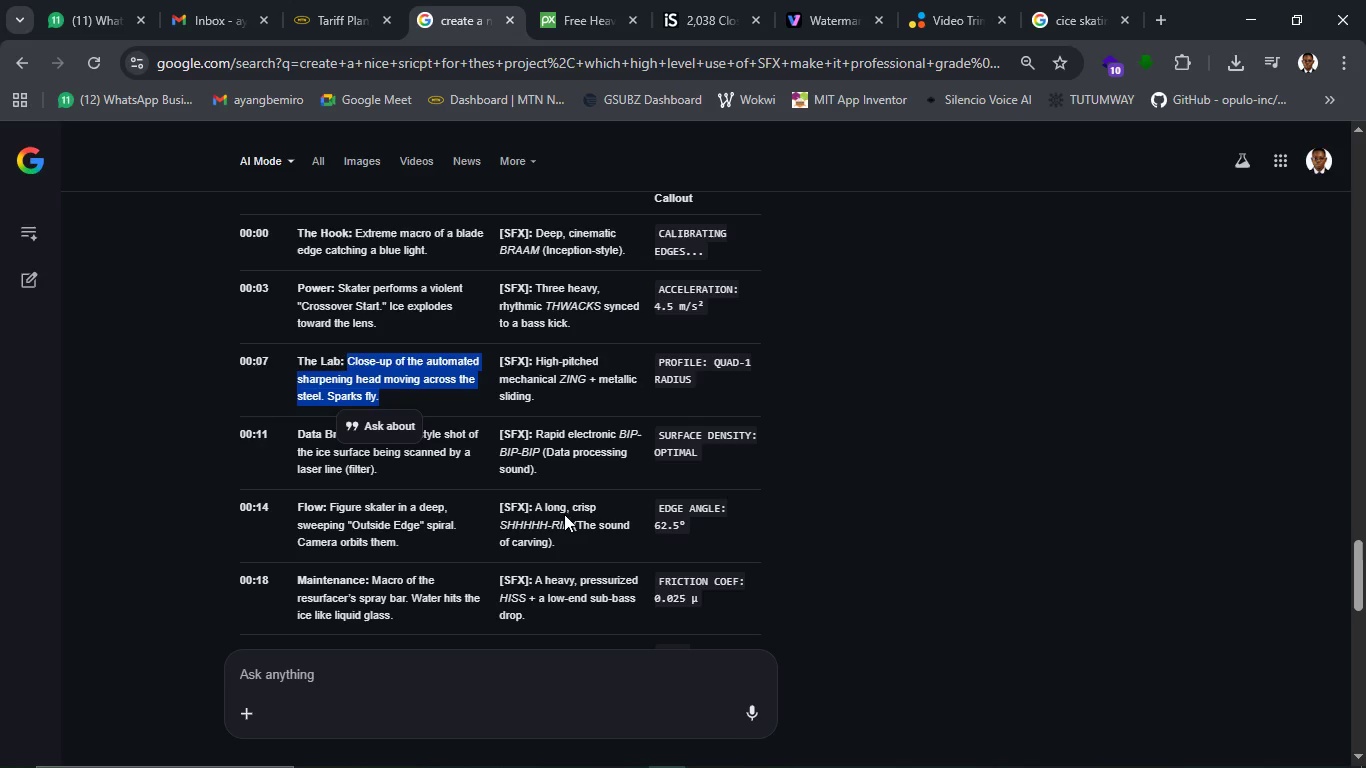 
wait(7.87)
 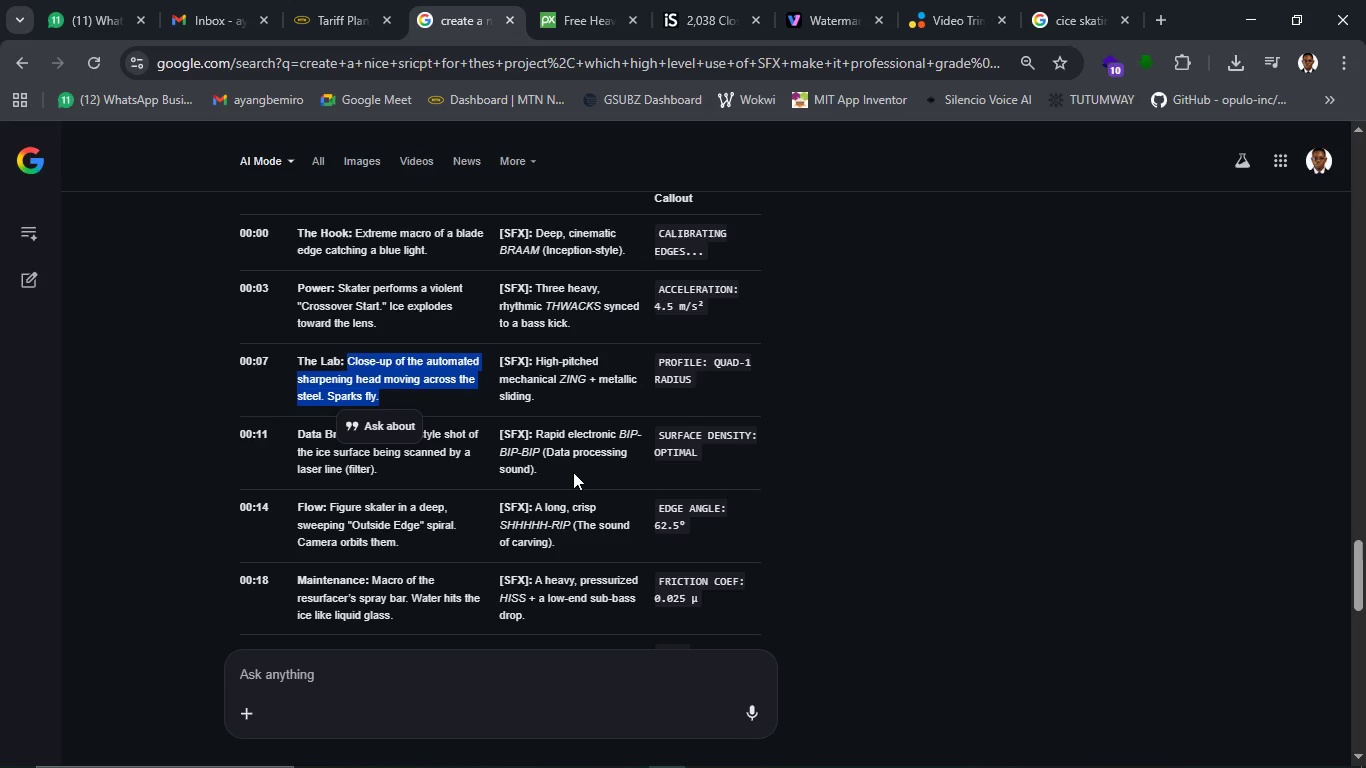 
mouse_move([1001, 22])
 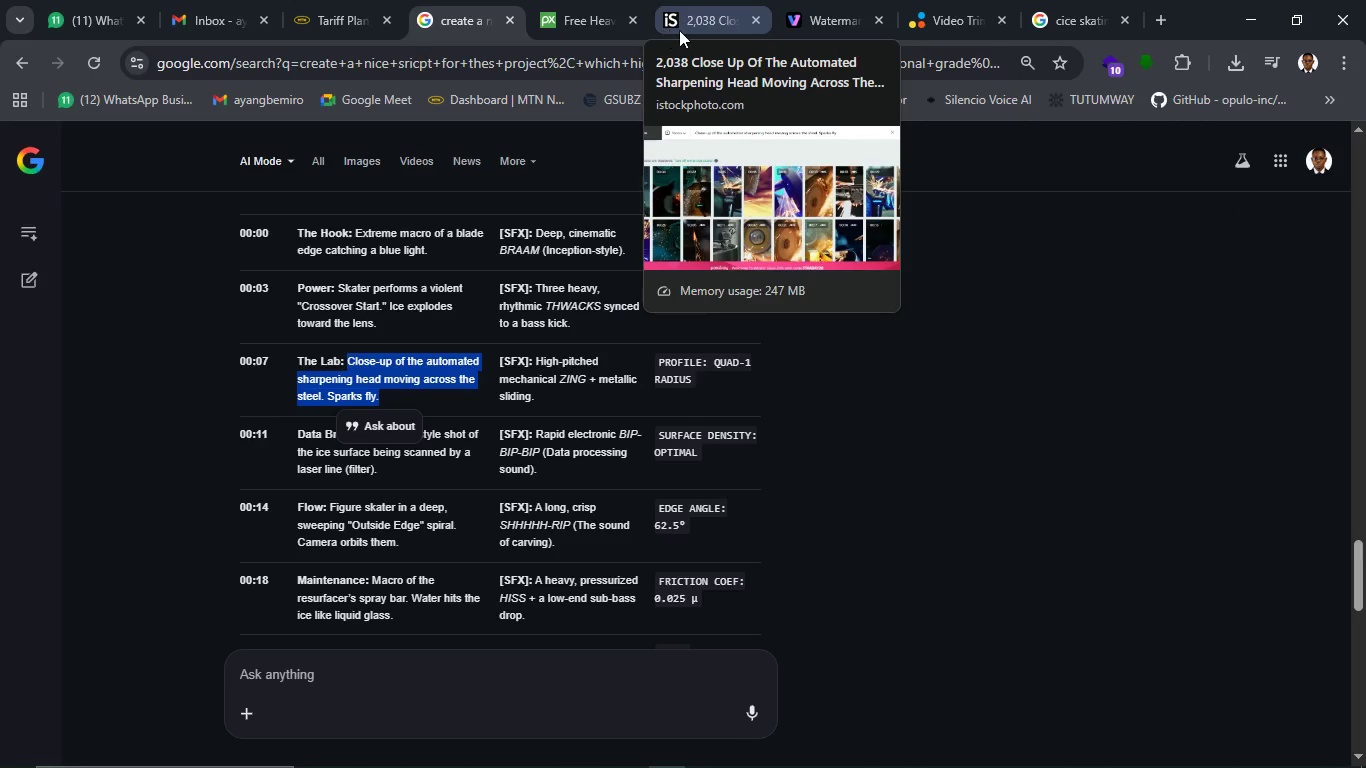 
left_click([679, 30])
 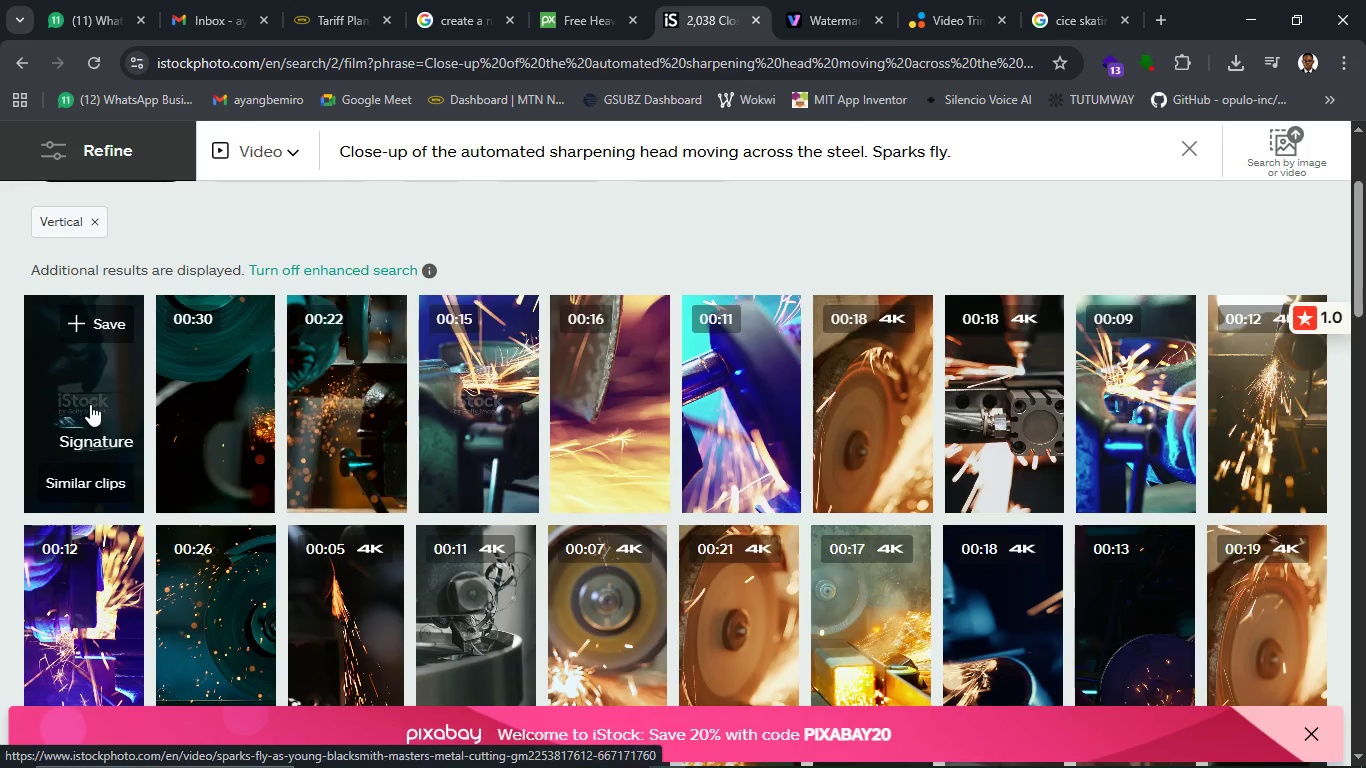 
wait(8.83)
 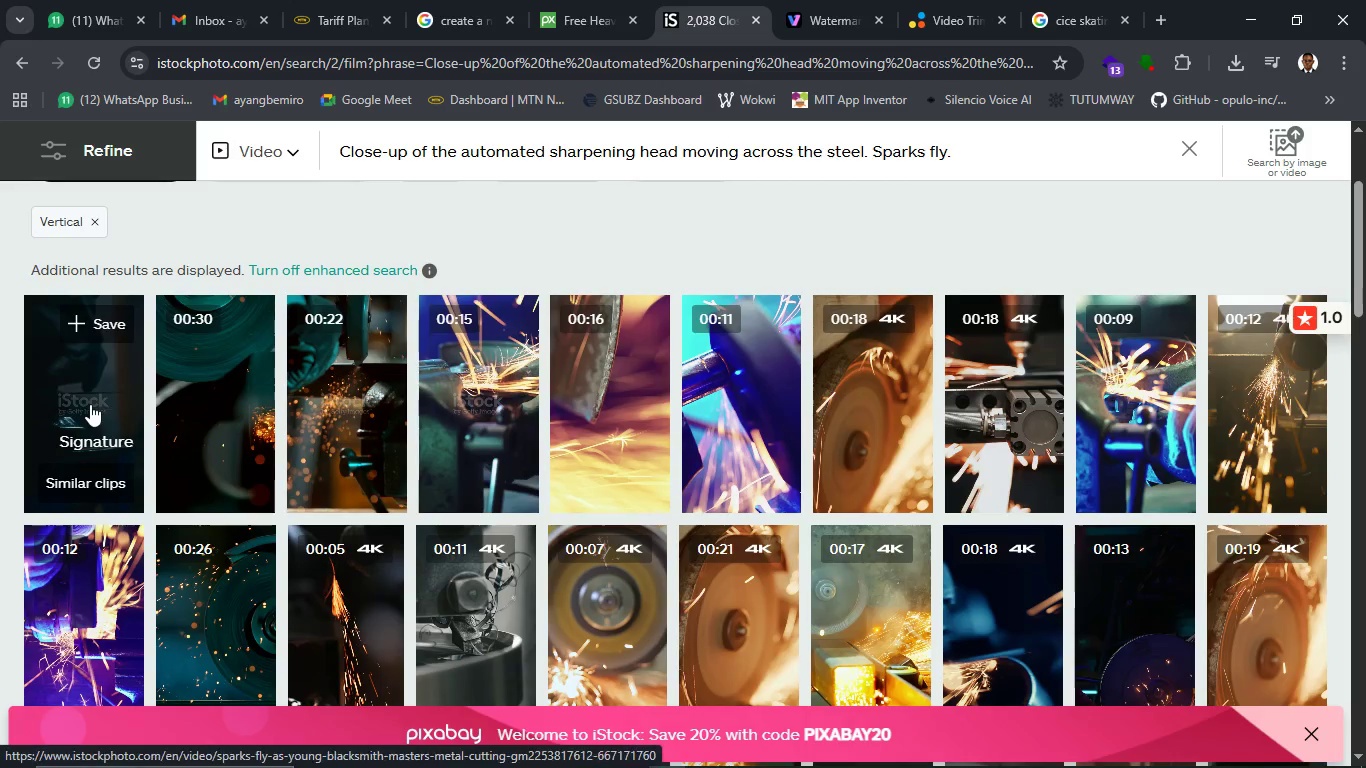 
mouse_move([193, 464])
 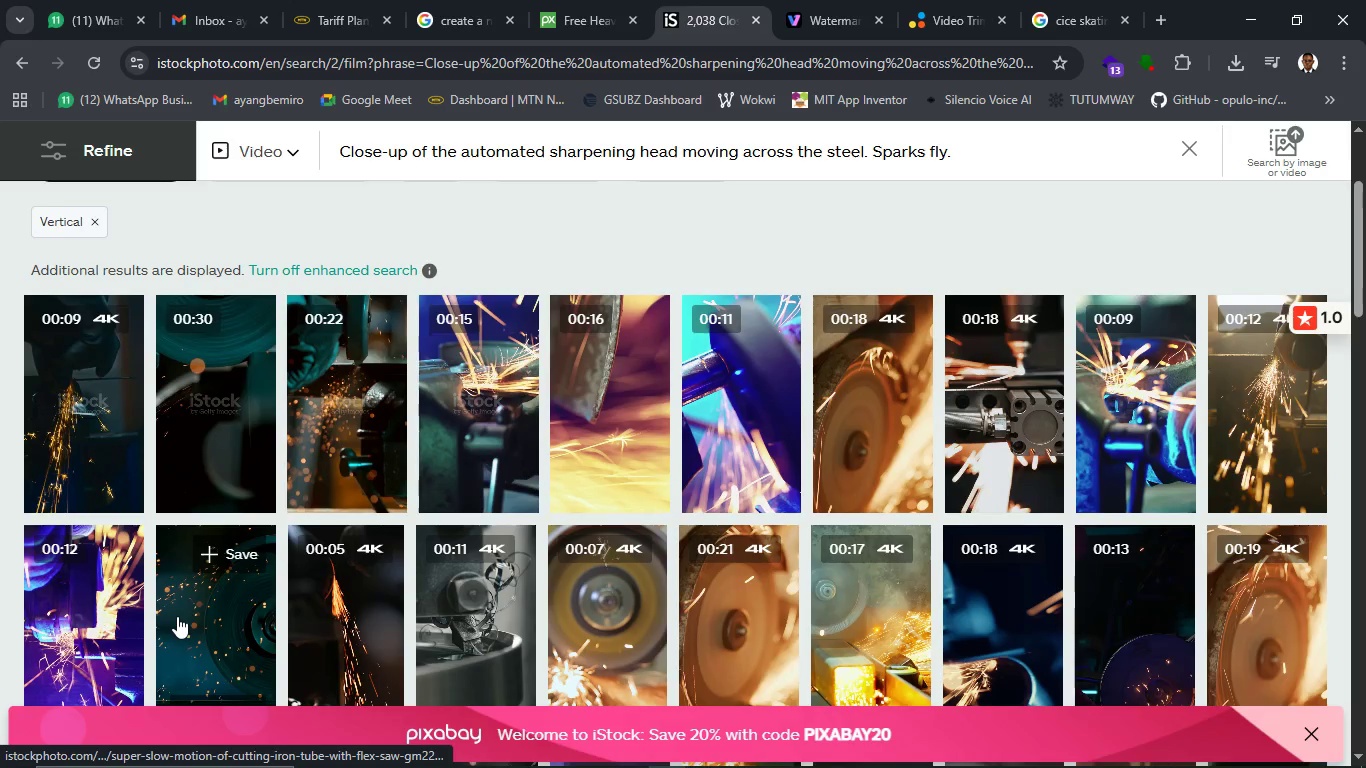 
scroll: coordinate [177, 616], scroll_direction: down, amount: 3.0
 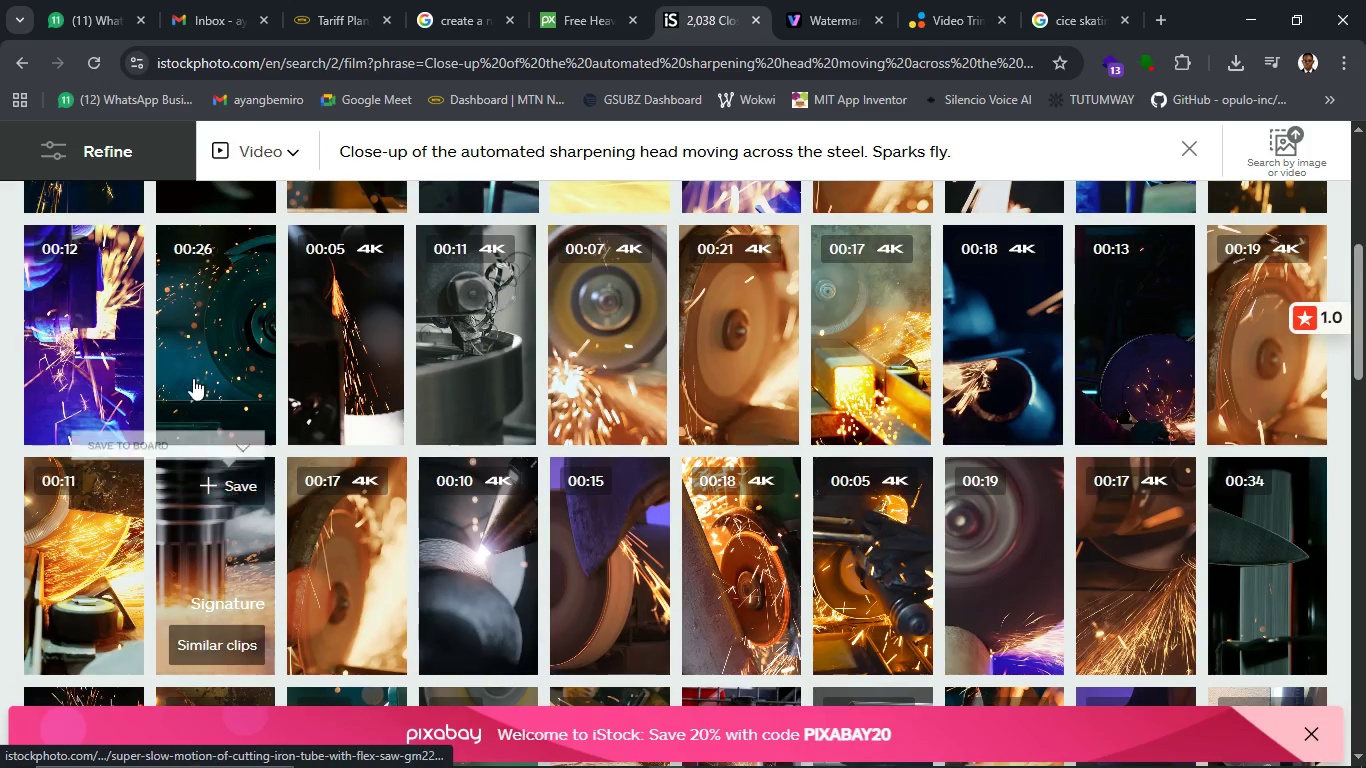 
mouse_move([209, 402])
 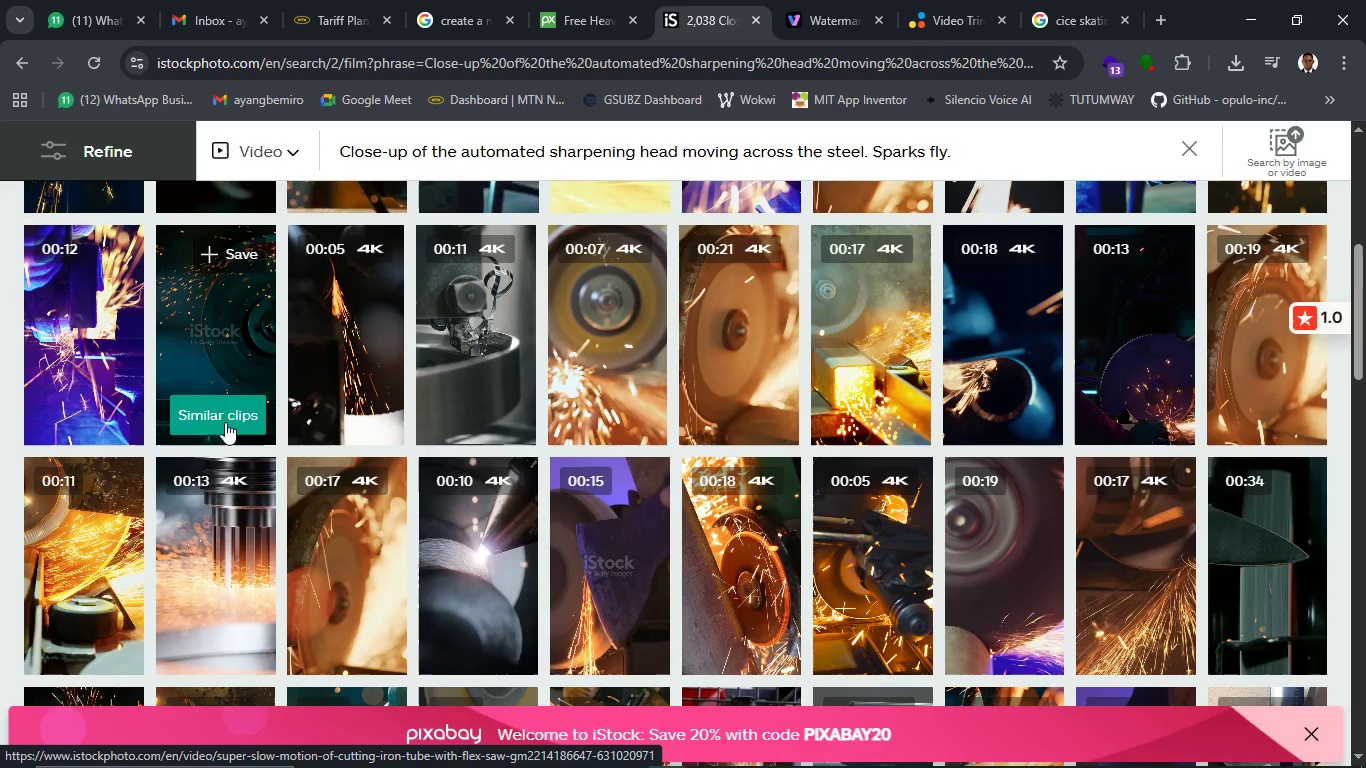 
wait(22.13)
 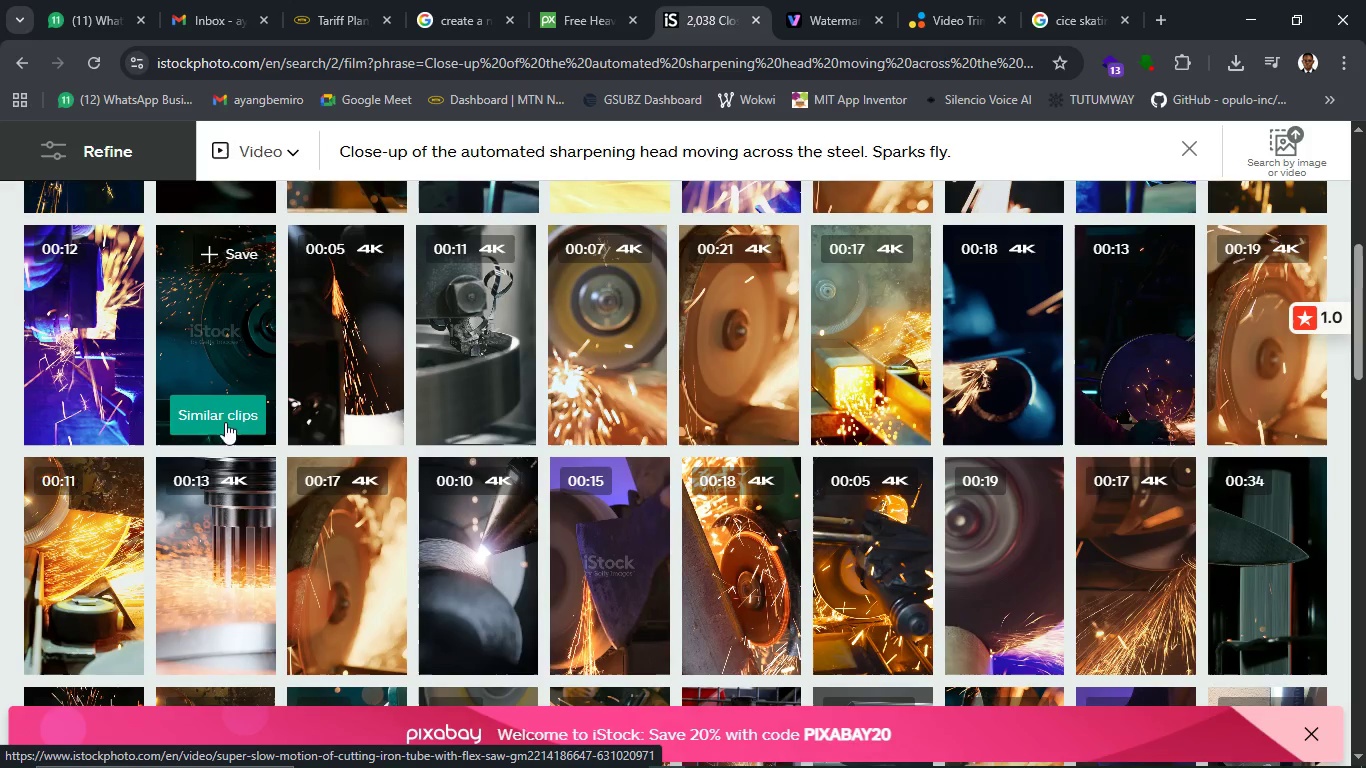 
mouse_move([240, 367])
 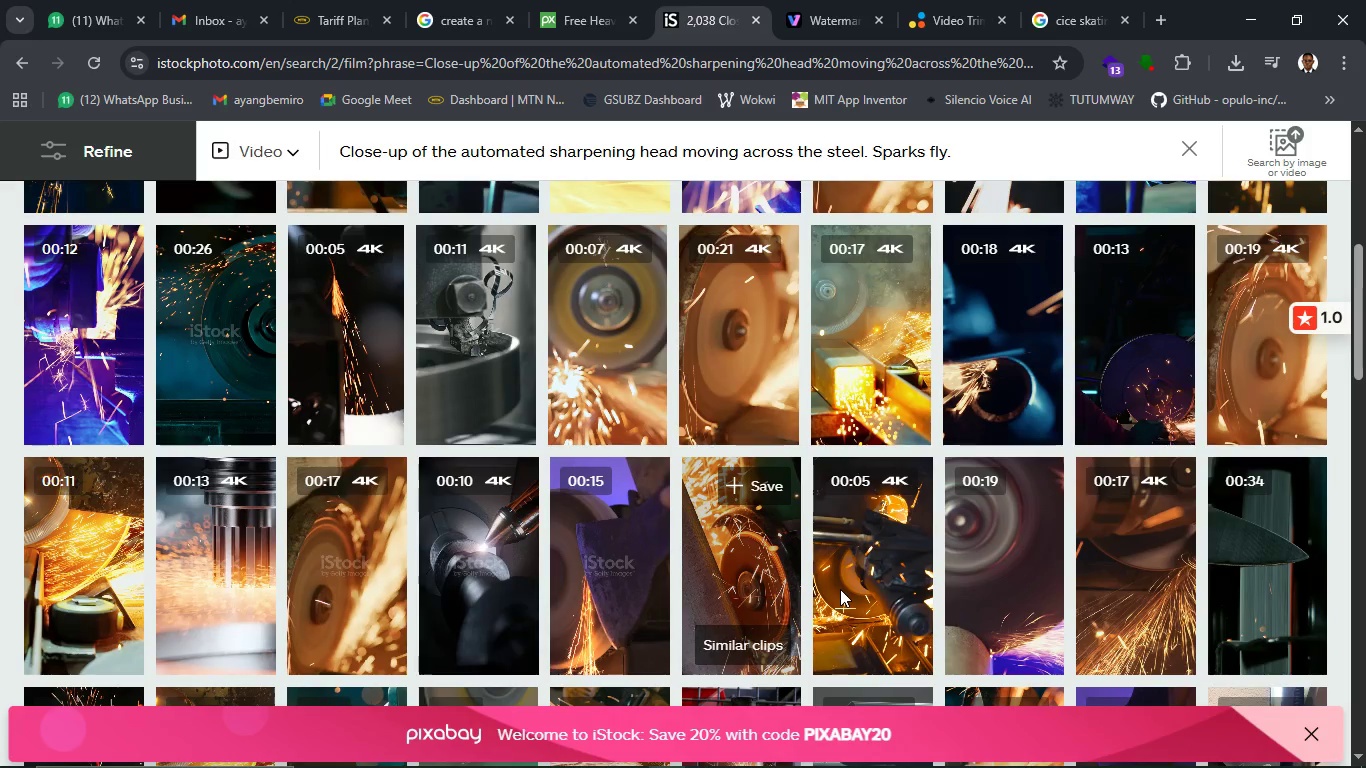 
wait(12.28)
 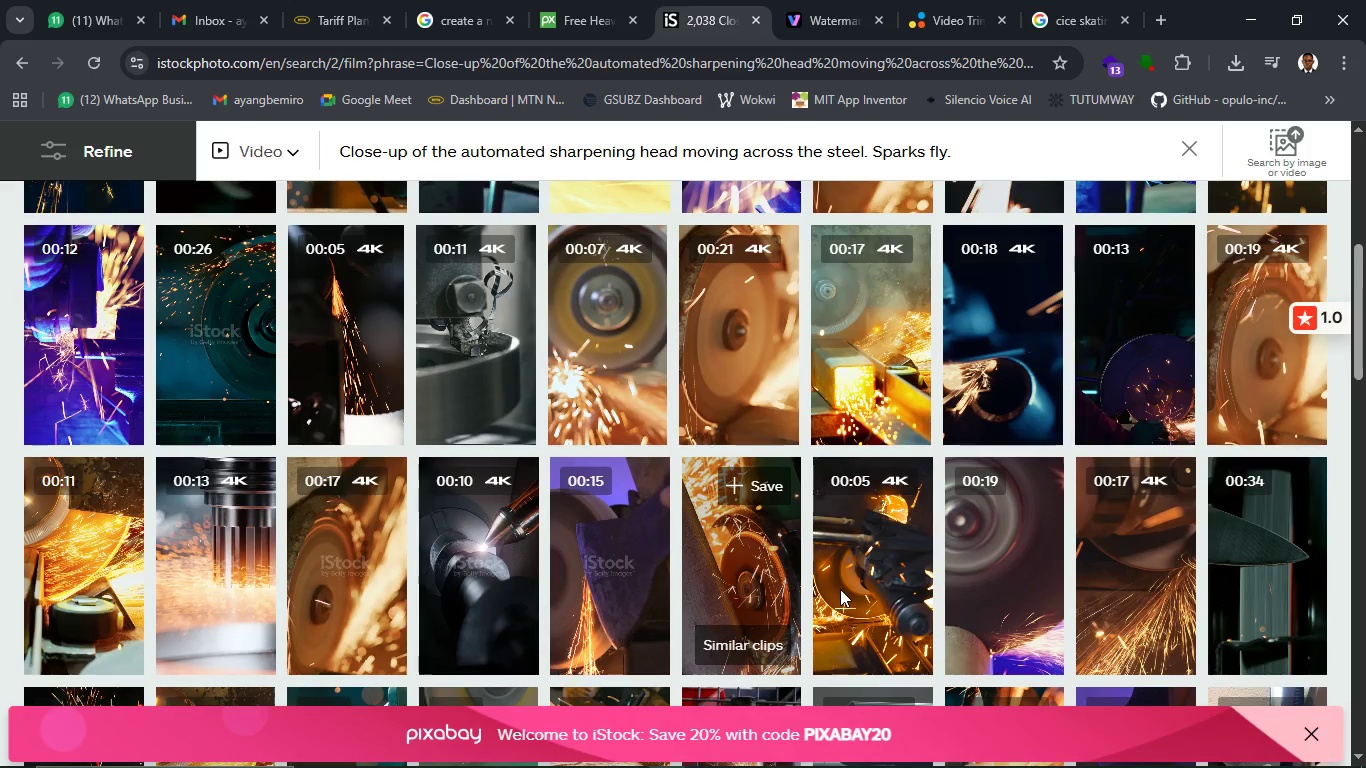 
left_click([842, 602])
 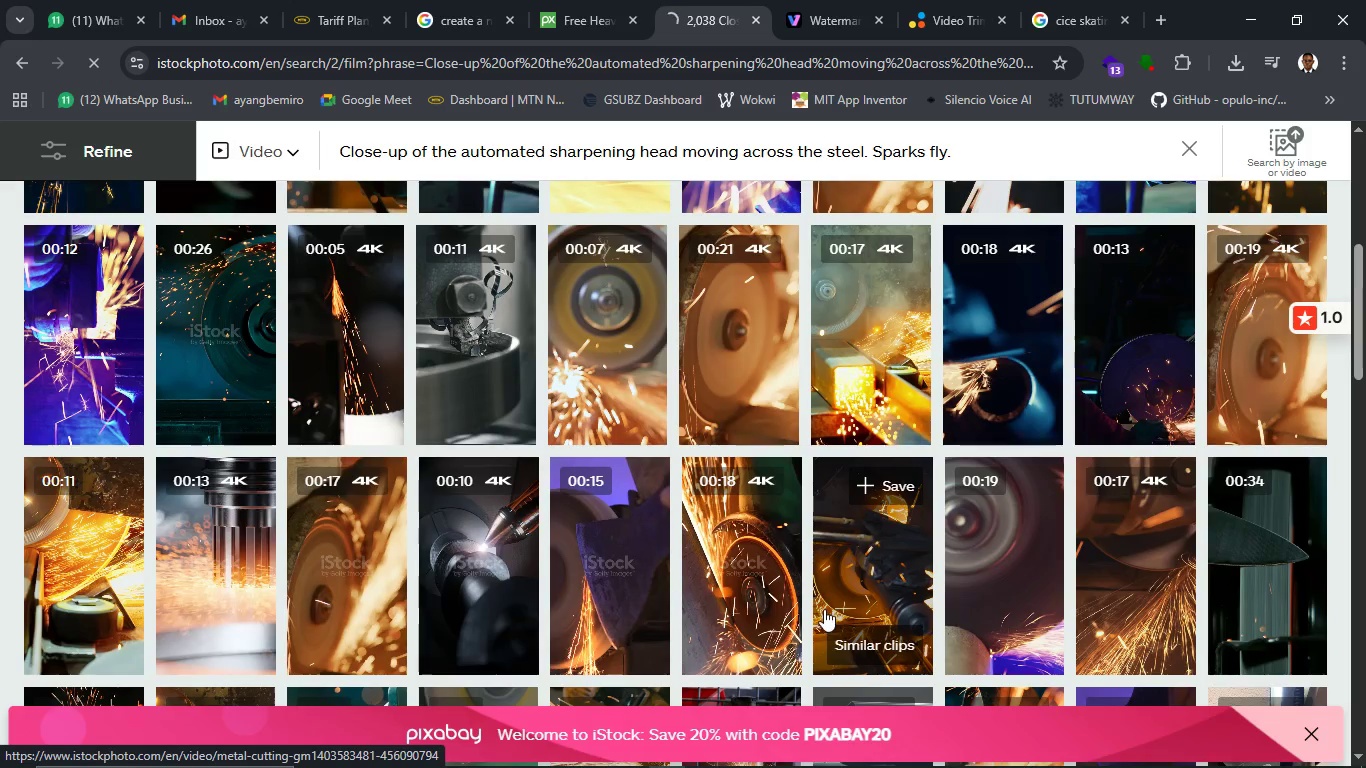 
wait(9.53)
 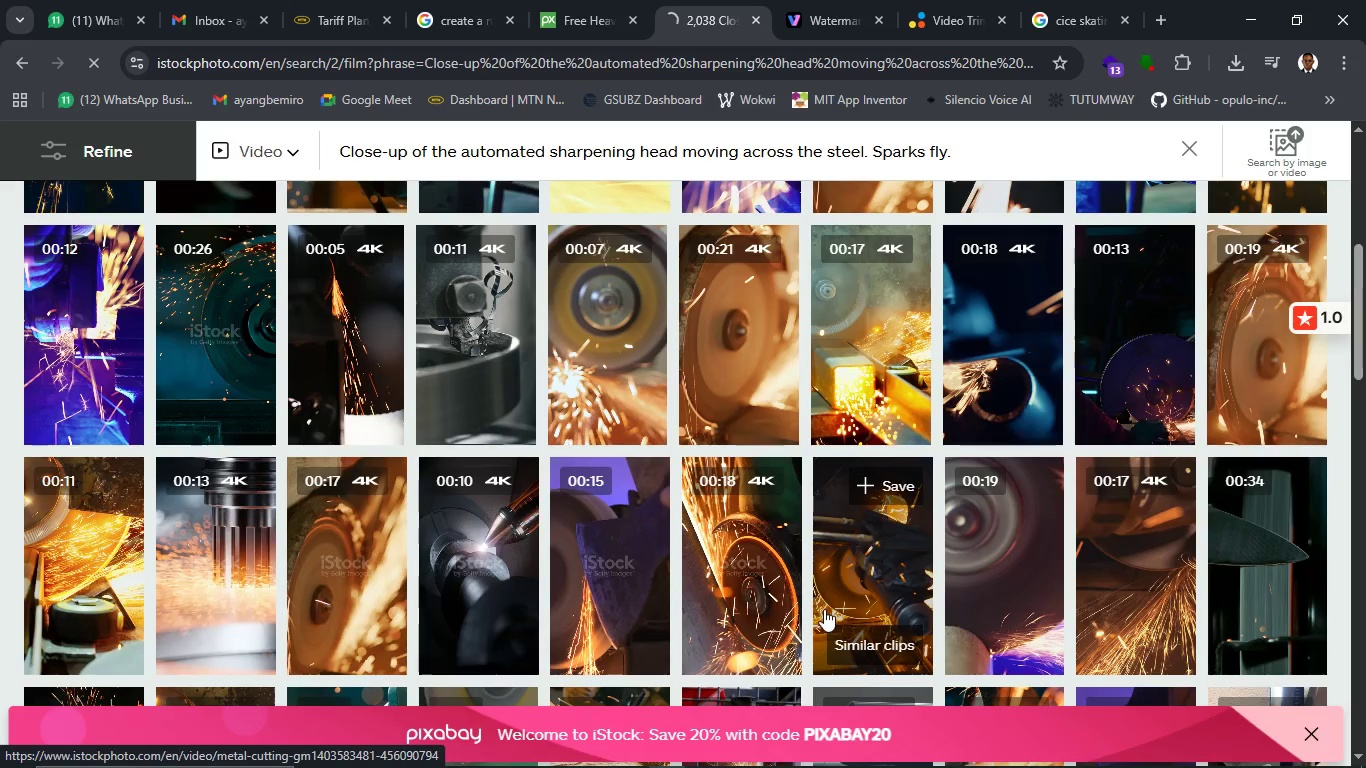 
scroll: coordinate [817, 626], scroll_direction: down, amount: 3.0
 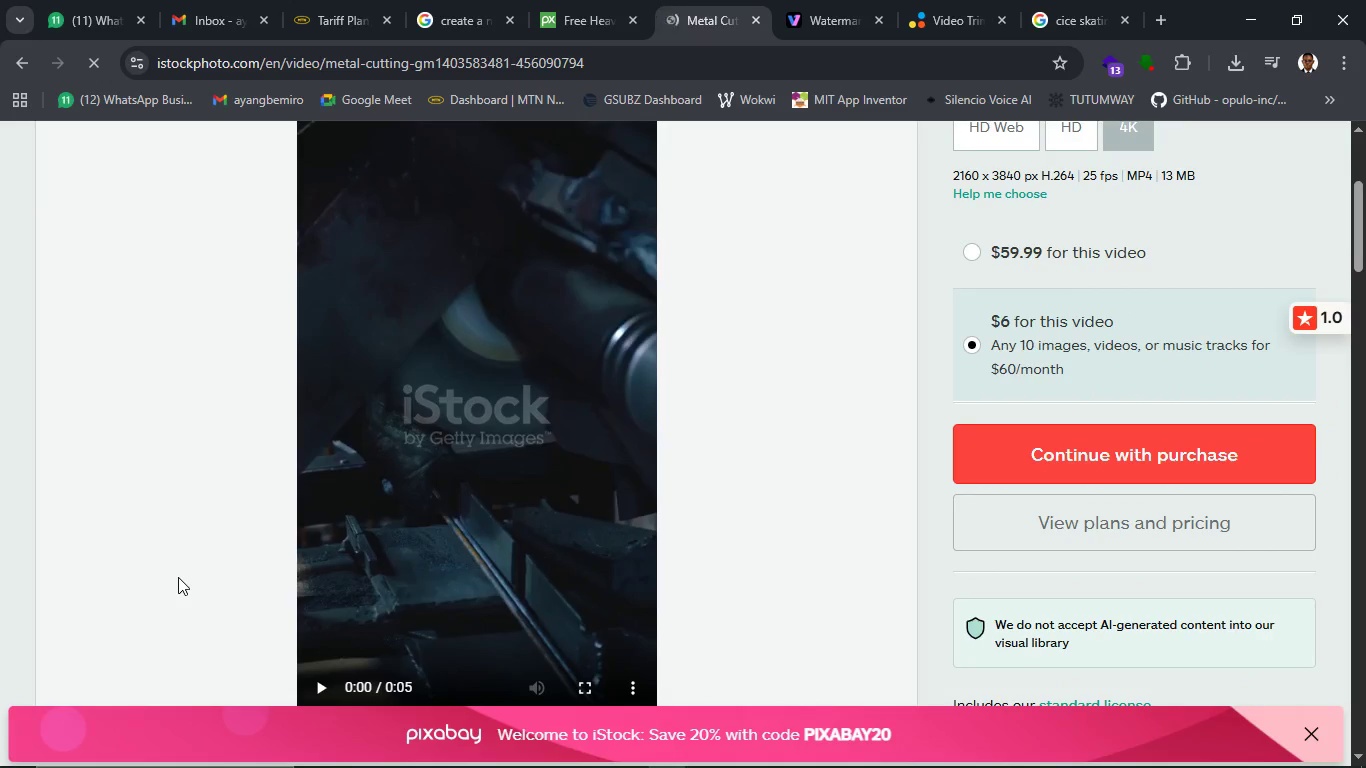 
left_click([179, 573])
 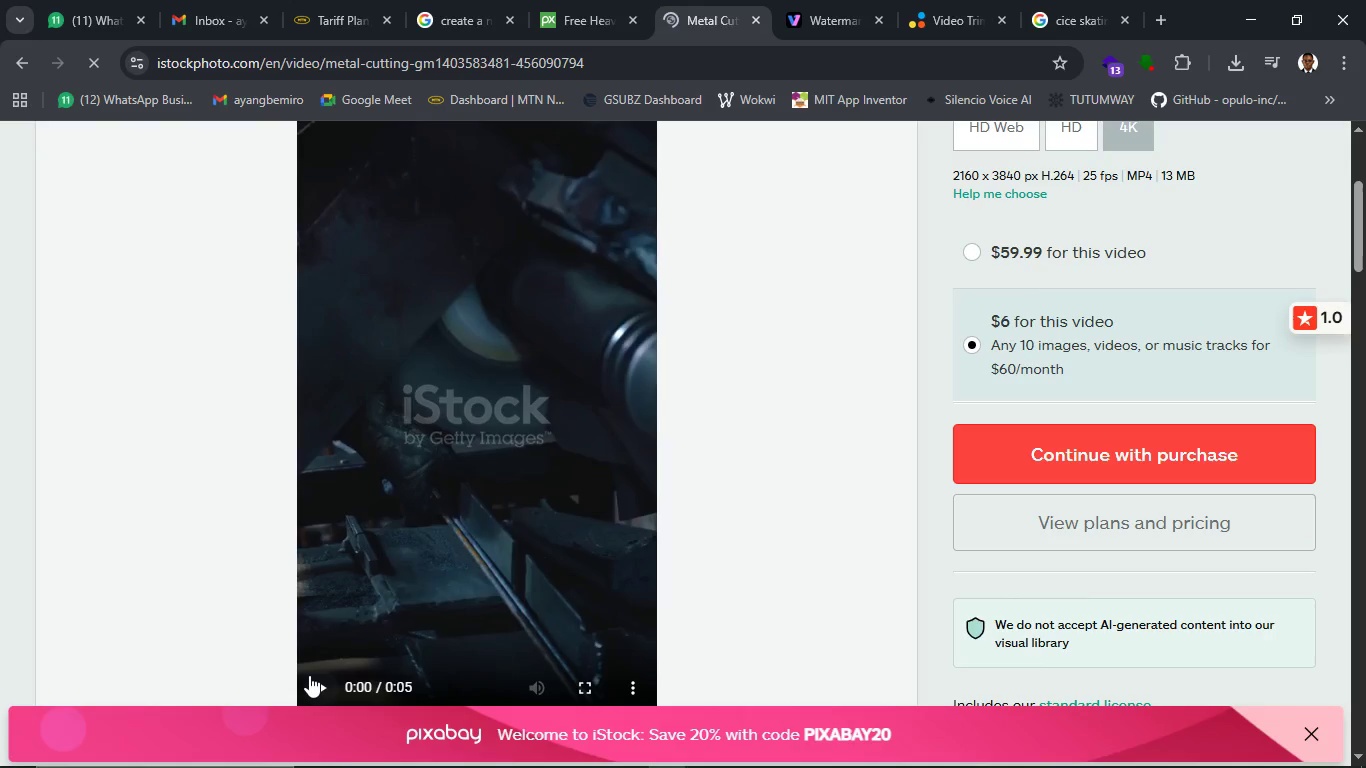 
left_click([311, 678])
 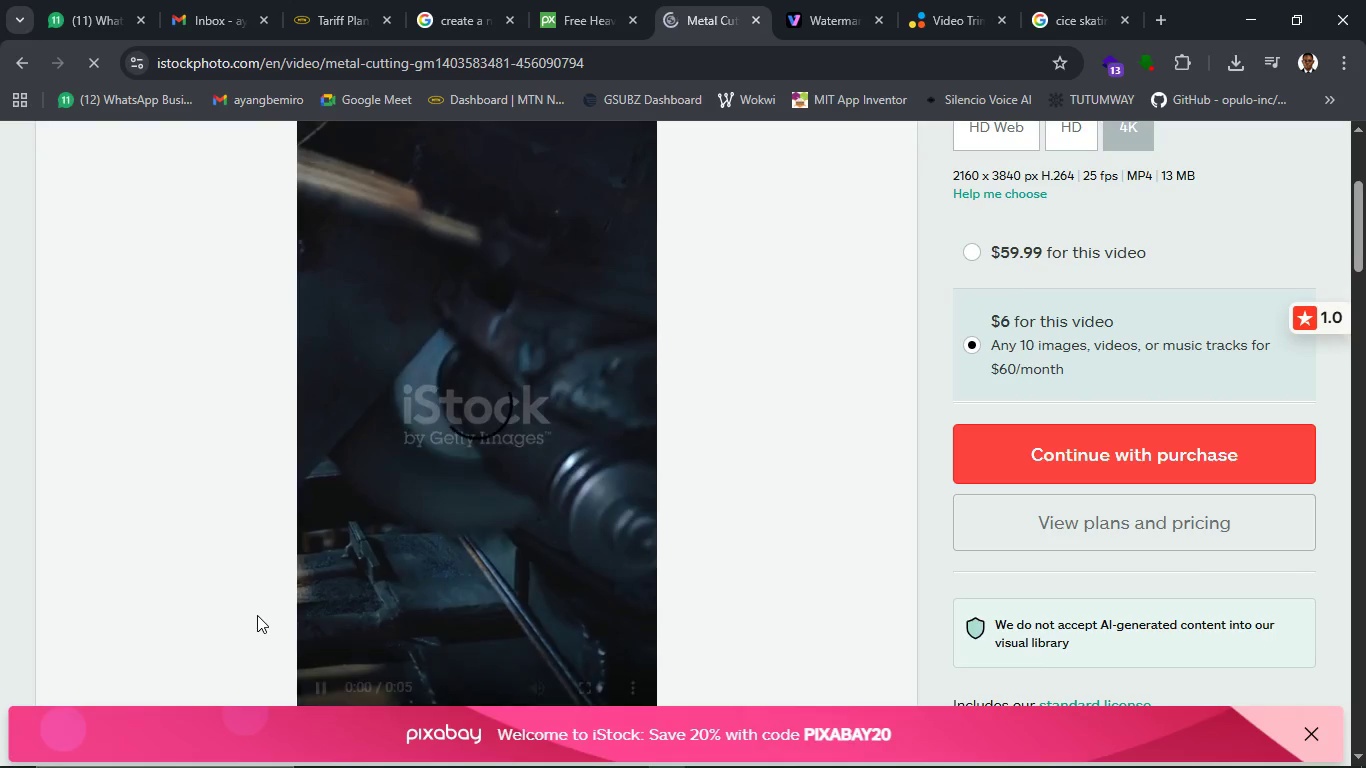 
scroll: coordinate [257, 615], scroll_direction: up, amount: 1.0
 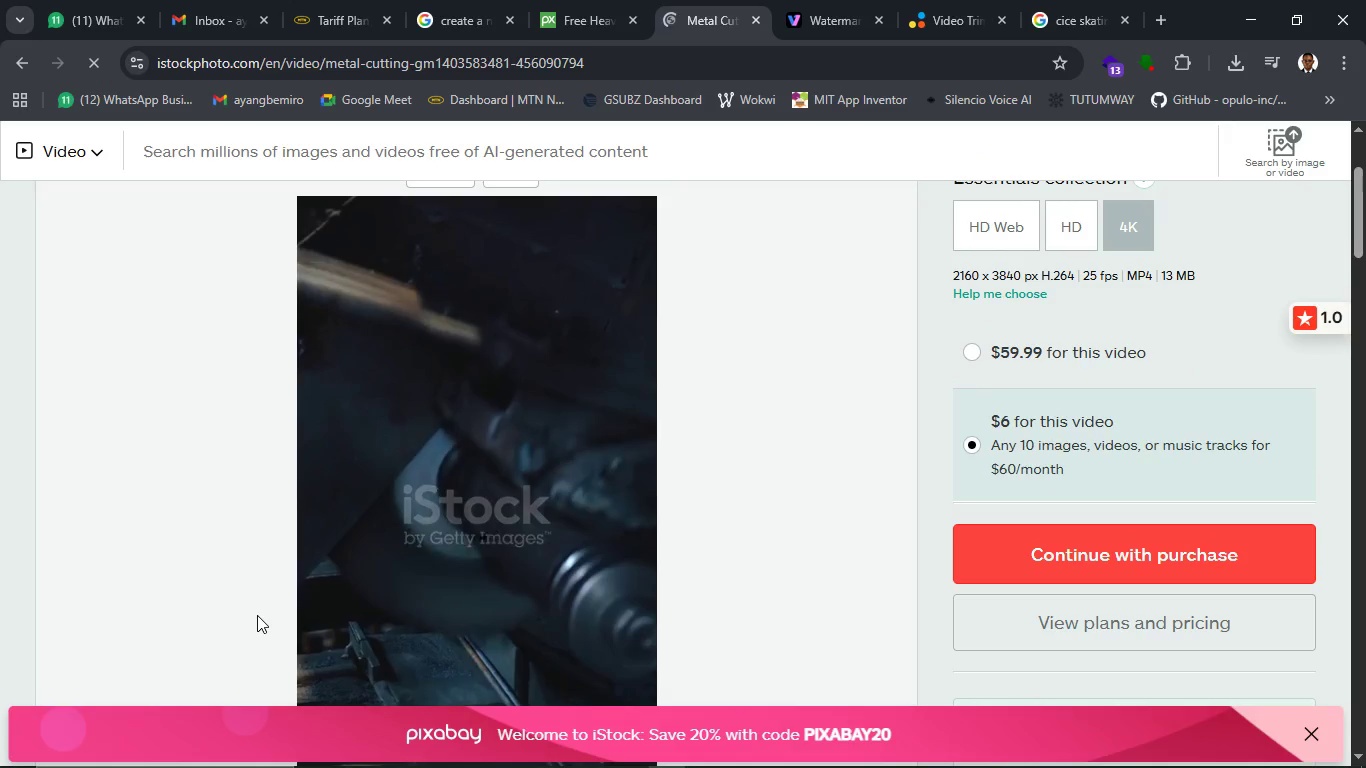 
scroll: coordinate [257, 615], scroll_direction: down, amount: 1.0
 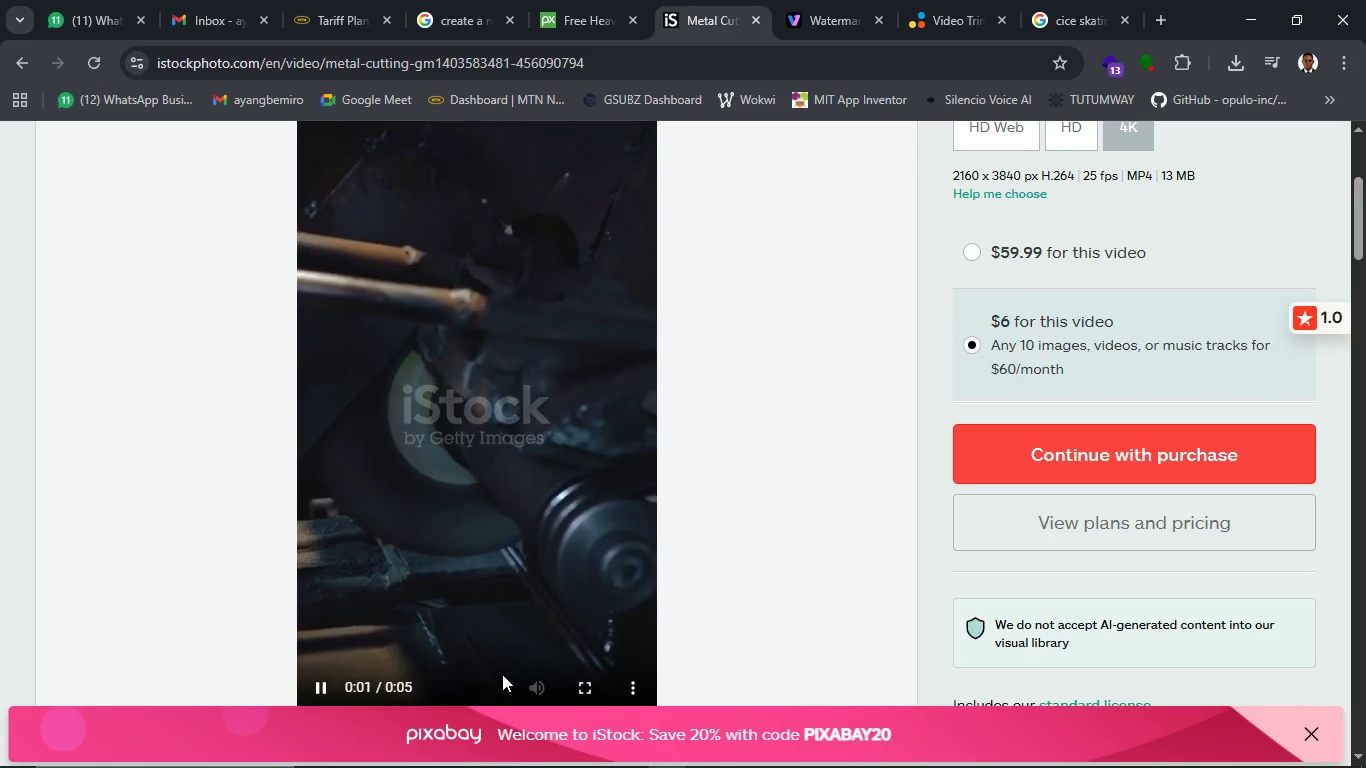 
wait(15.72)
 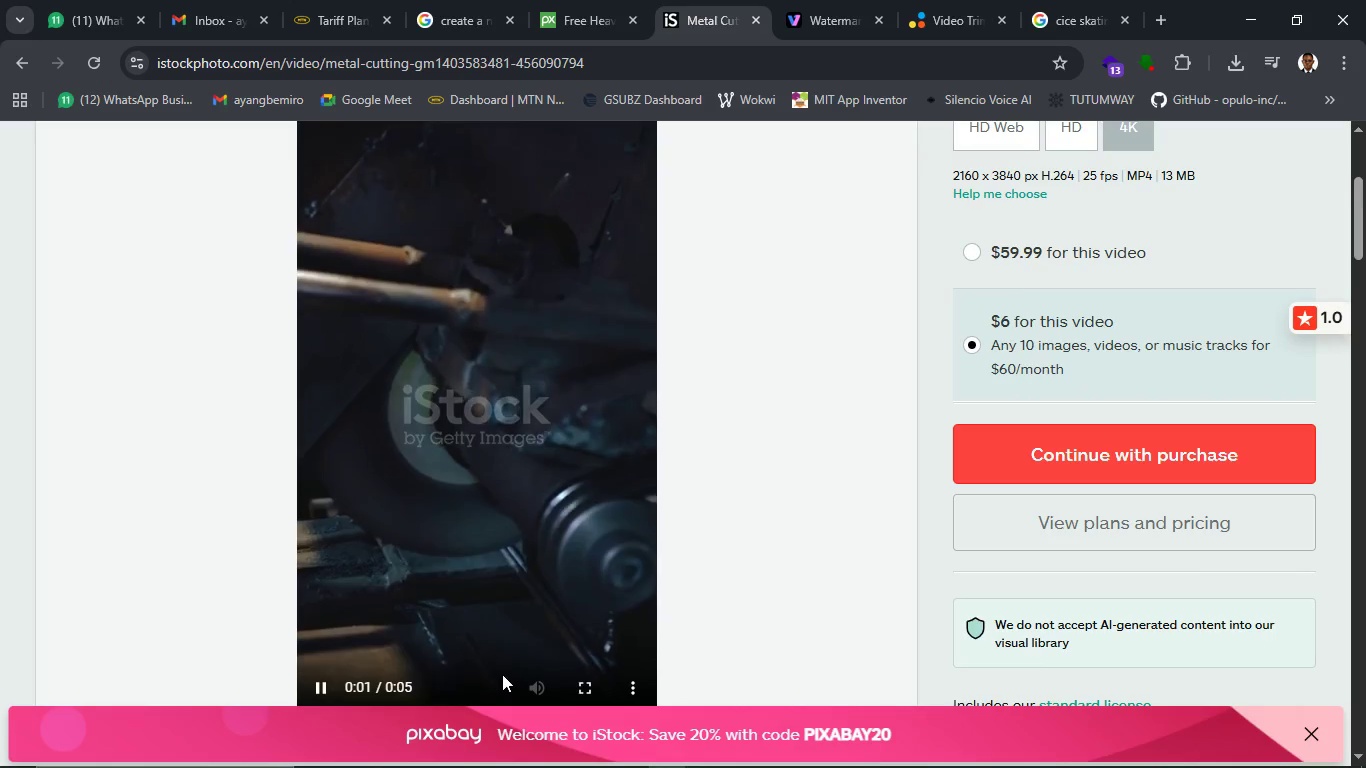 
left_click([34, 62])
 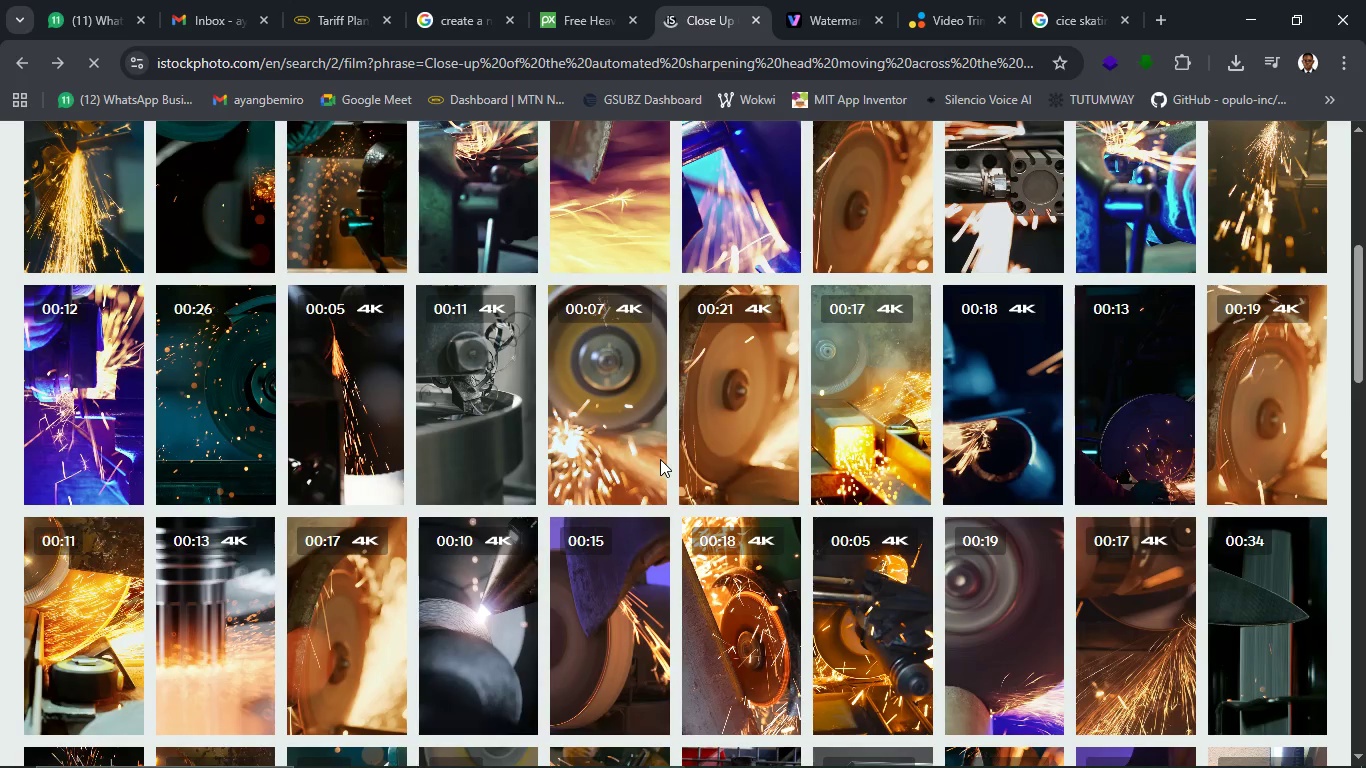 
scroll: coordinate [660, 459], scroll_direction: up, amount: 4.0
 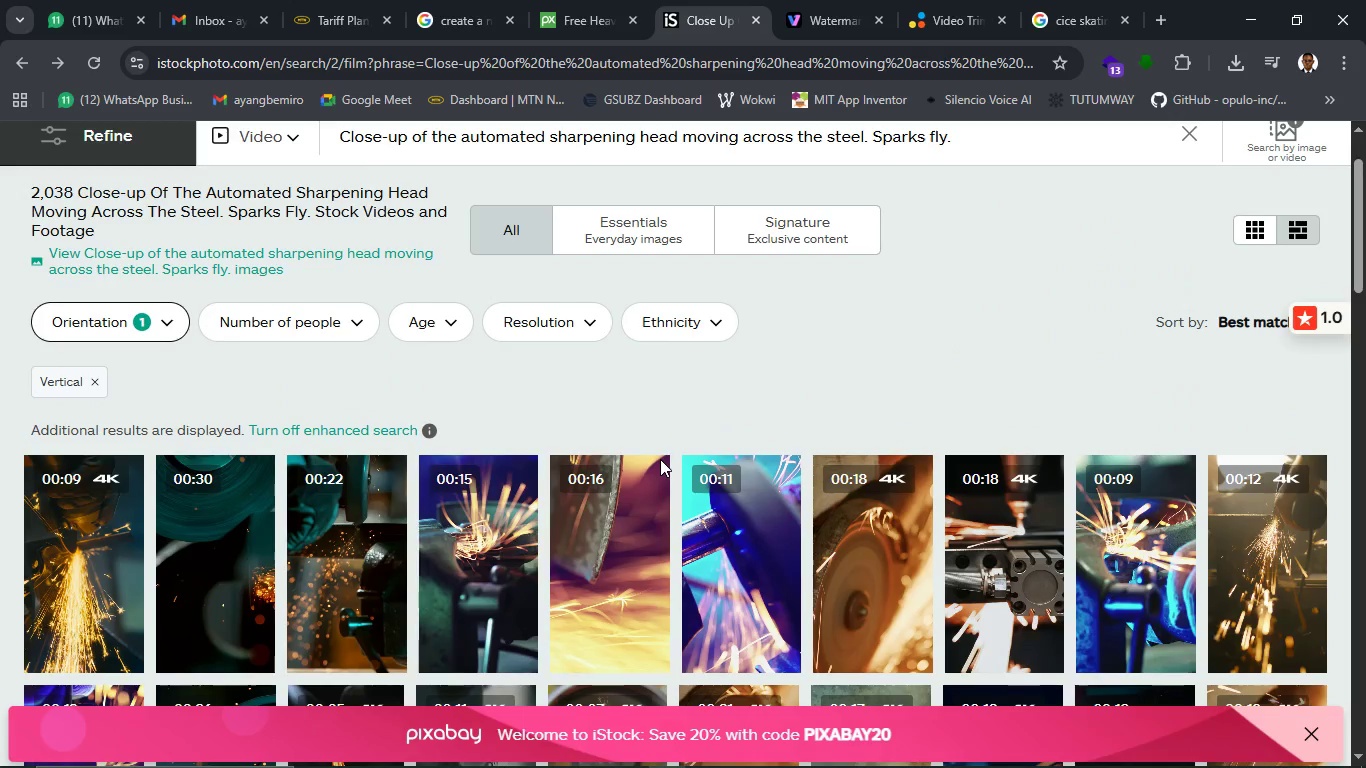 
scroll: coordinate [660, 459], scroll_direction: down, amount: 1.0
 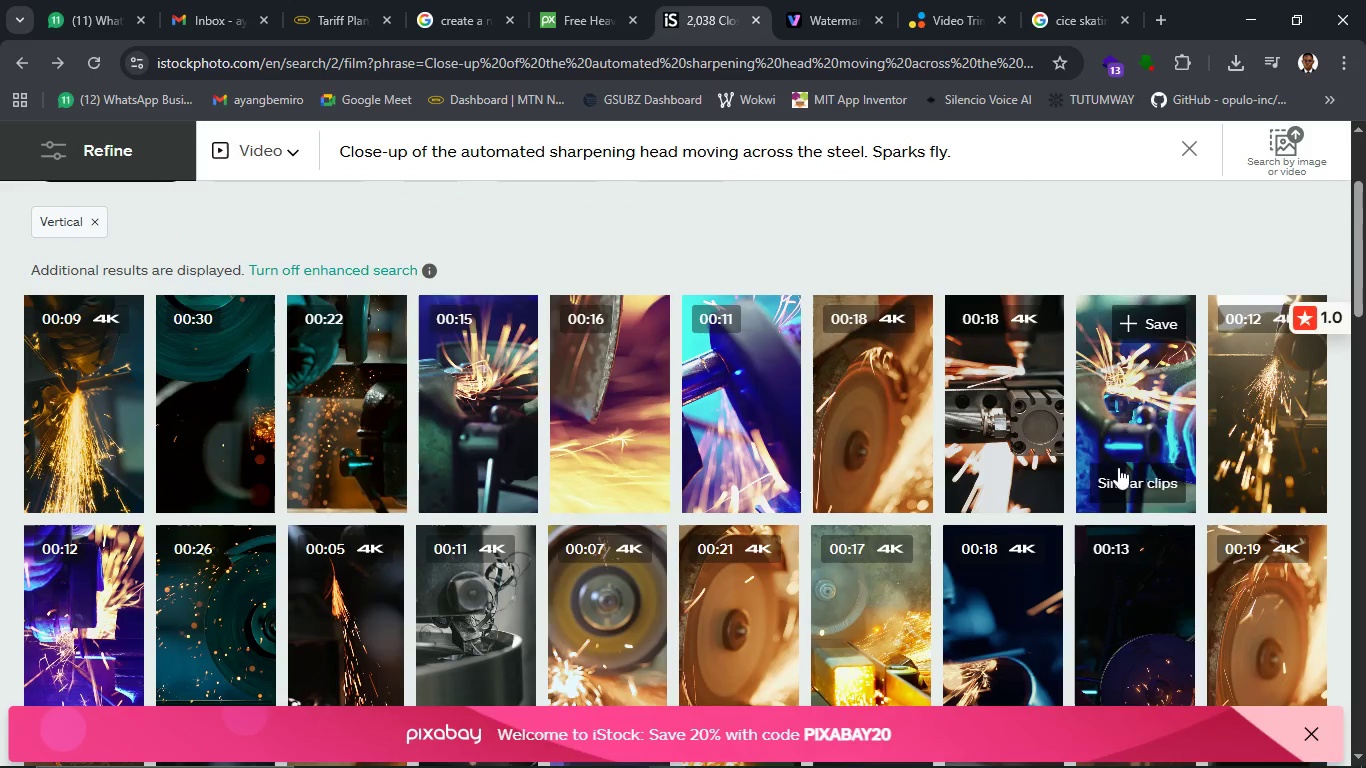 
mouse_move([1119, 421])
 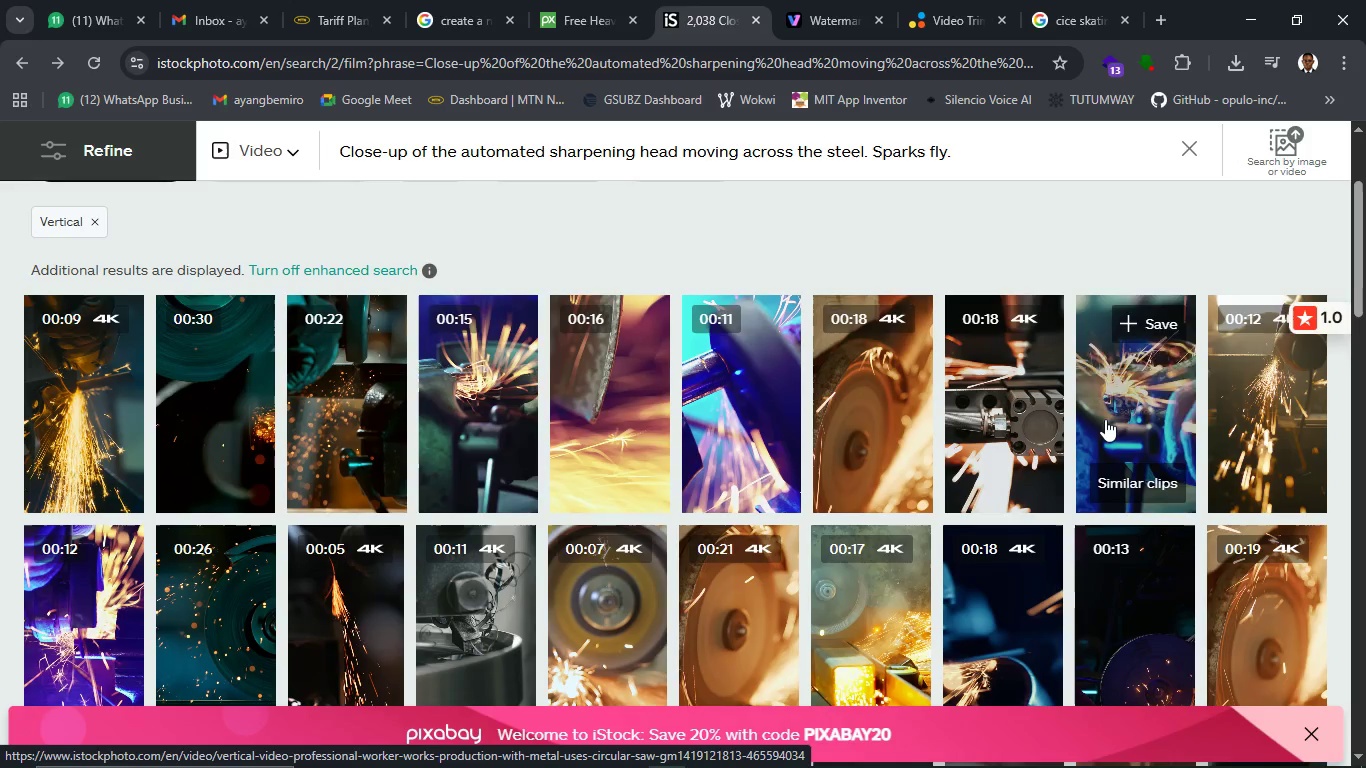 
mouse_move([1106, 400])
 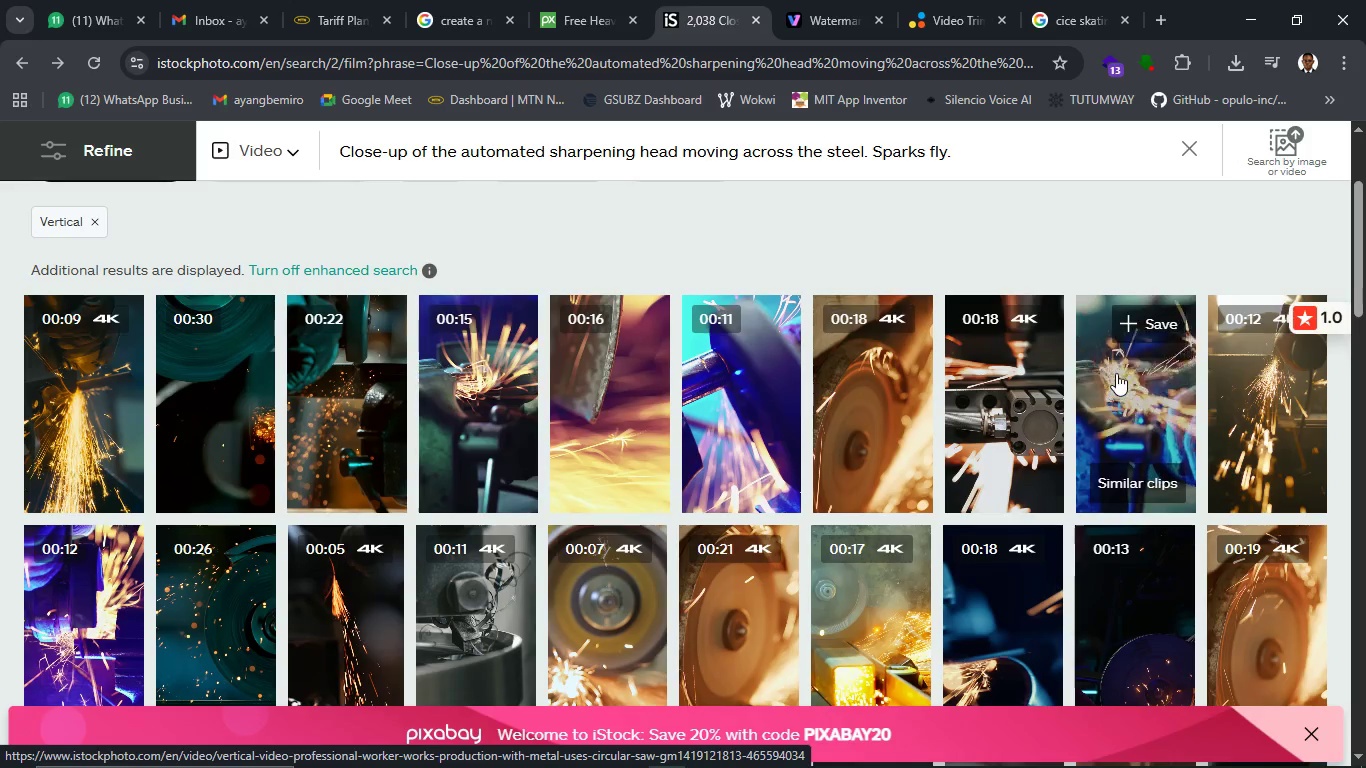 
left_click([1113, 409])
 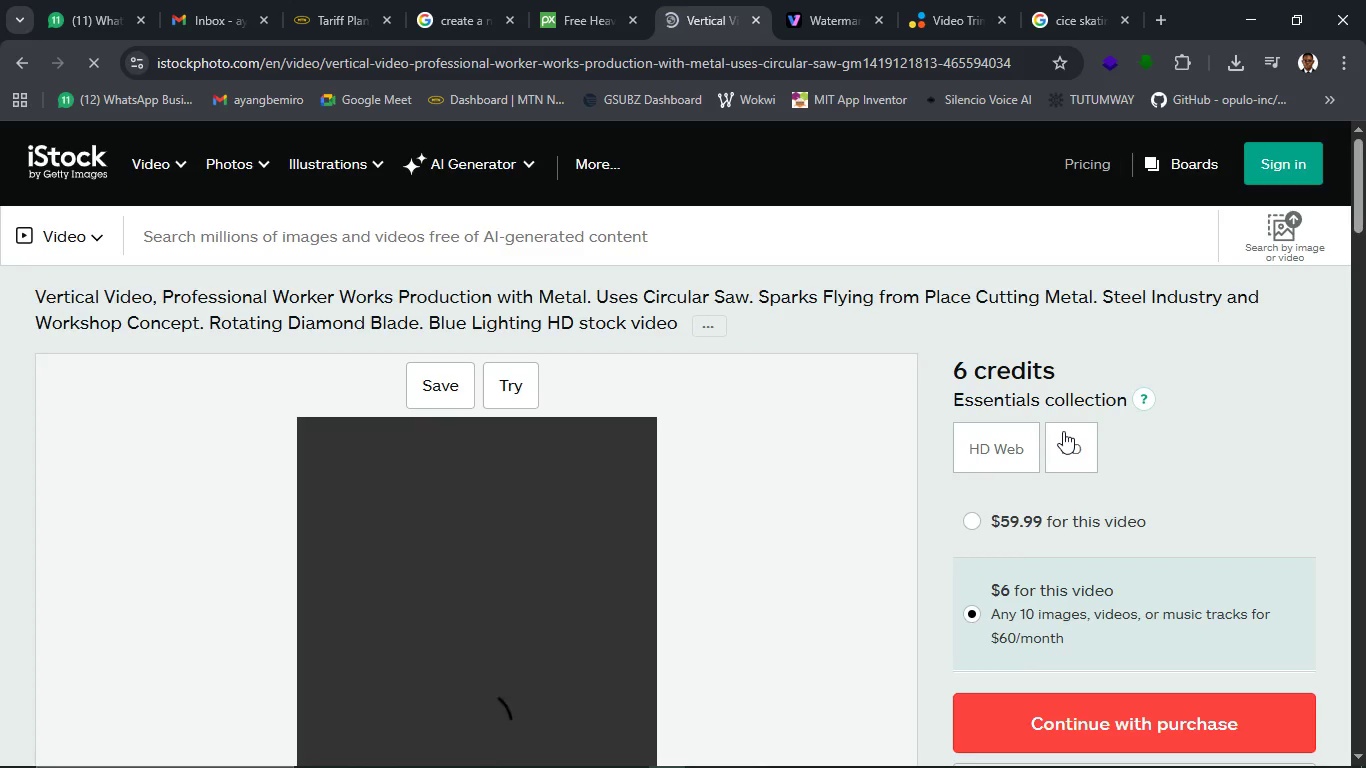 
scroll: coordinate [745, 496], scroll_direction: down, amount: 3.0
 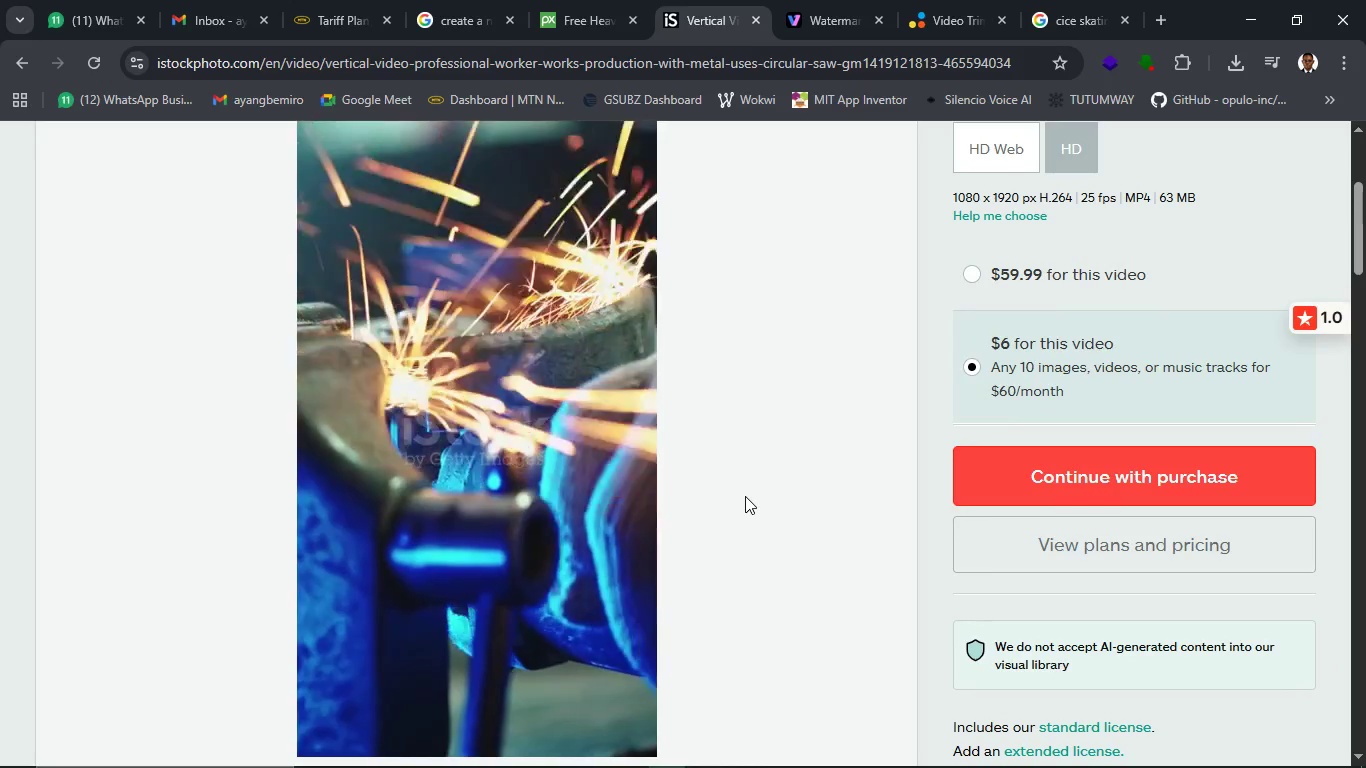 
wait(5.28)
 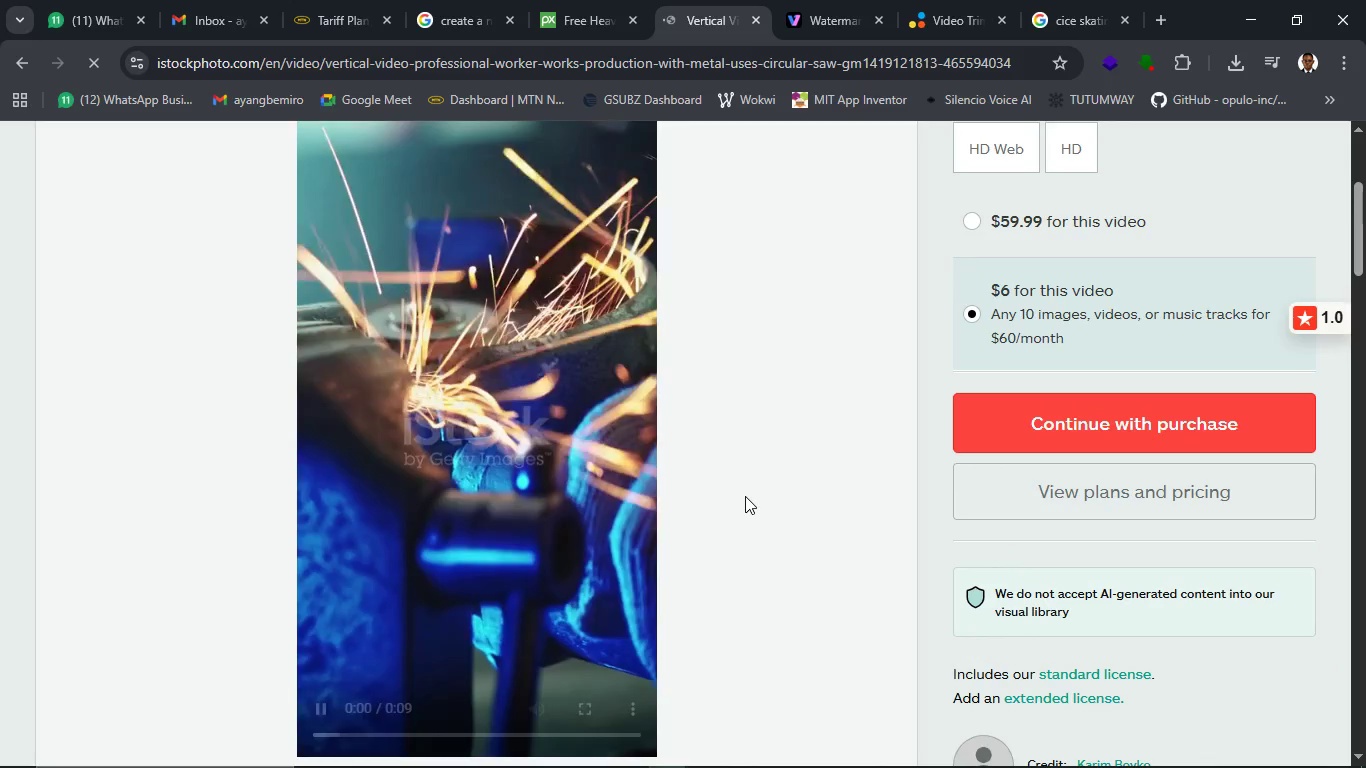 
left_click([19, 72])
 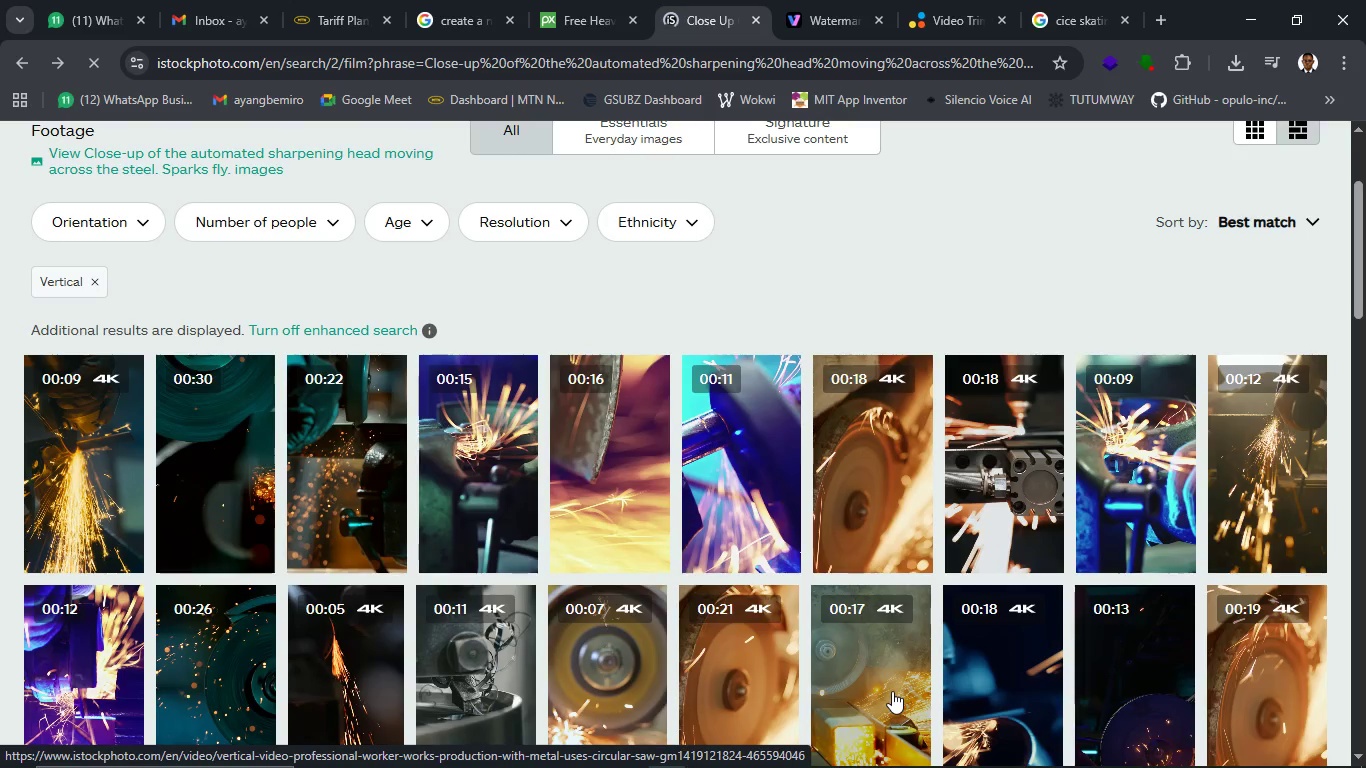 
wait(15.08)
 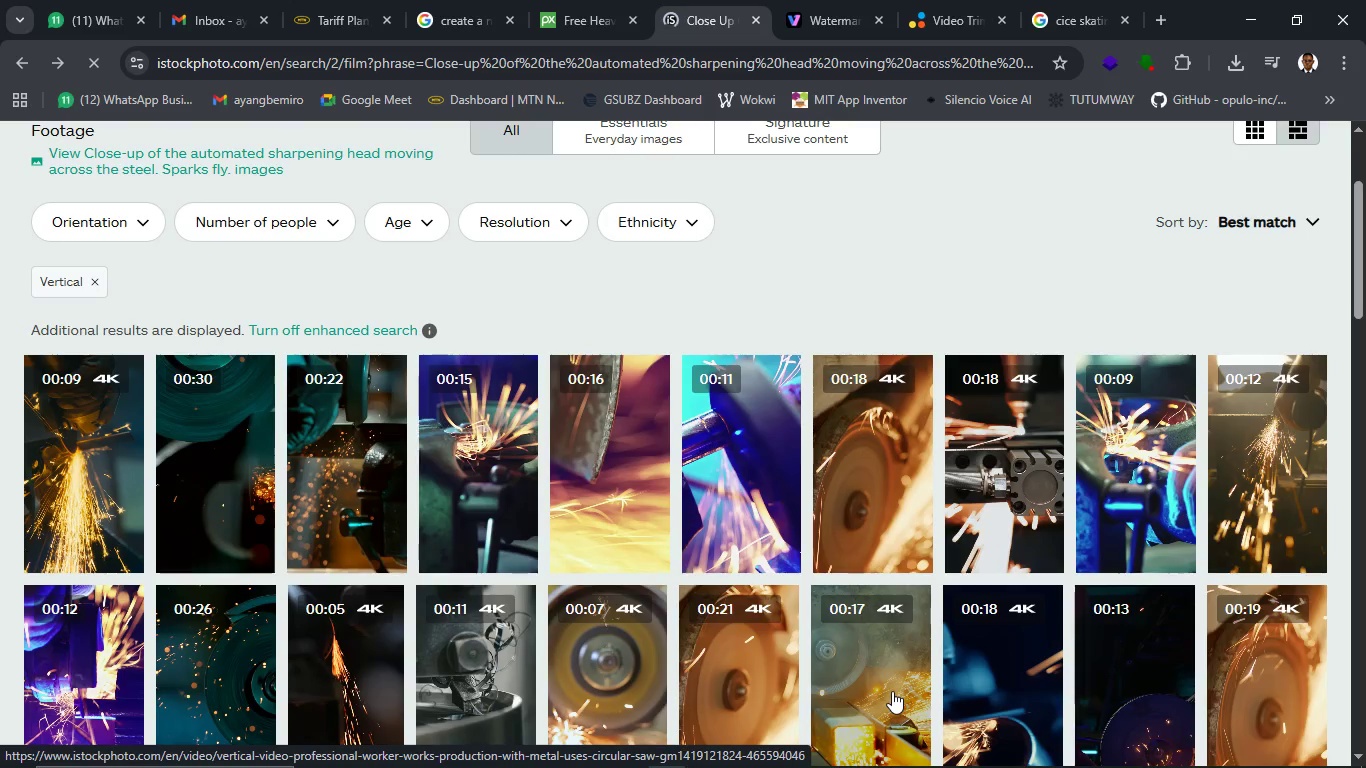 
scroll: coordinate [352, 460], scroll_direction: down, amount: 2.0
 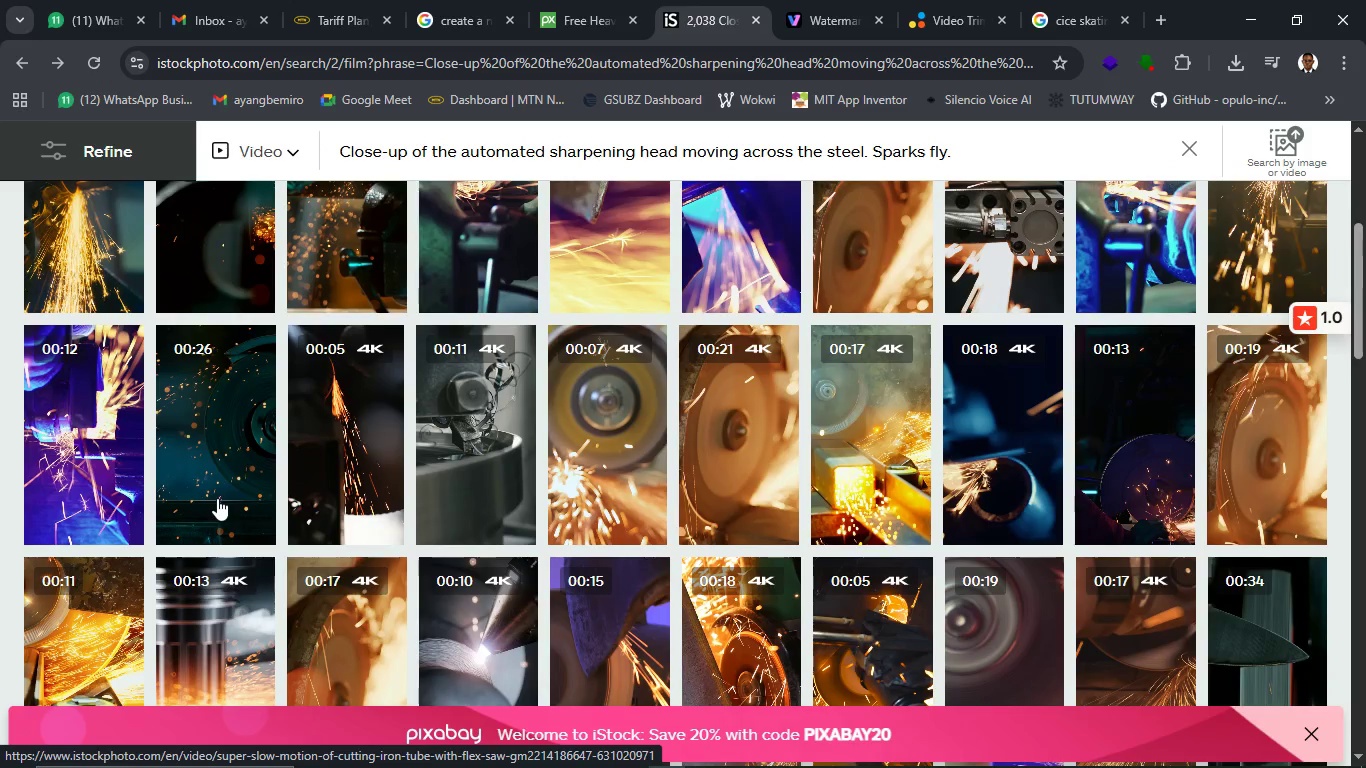 
left_click([217, 490])
 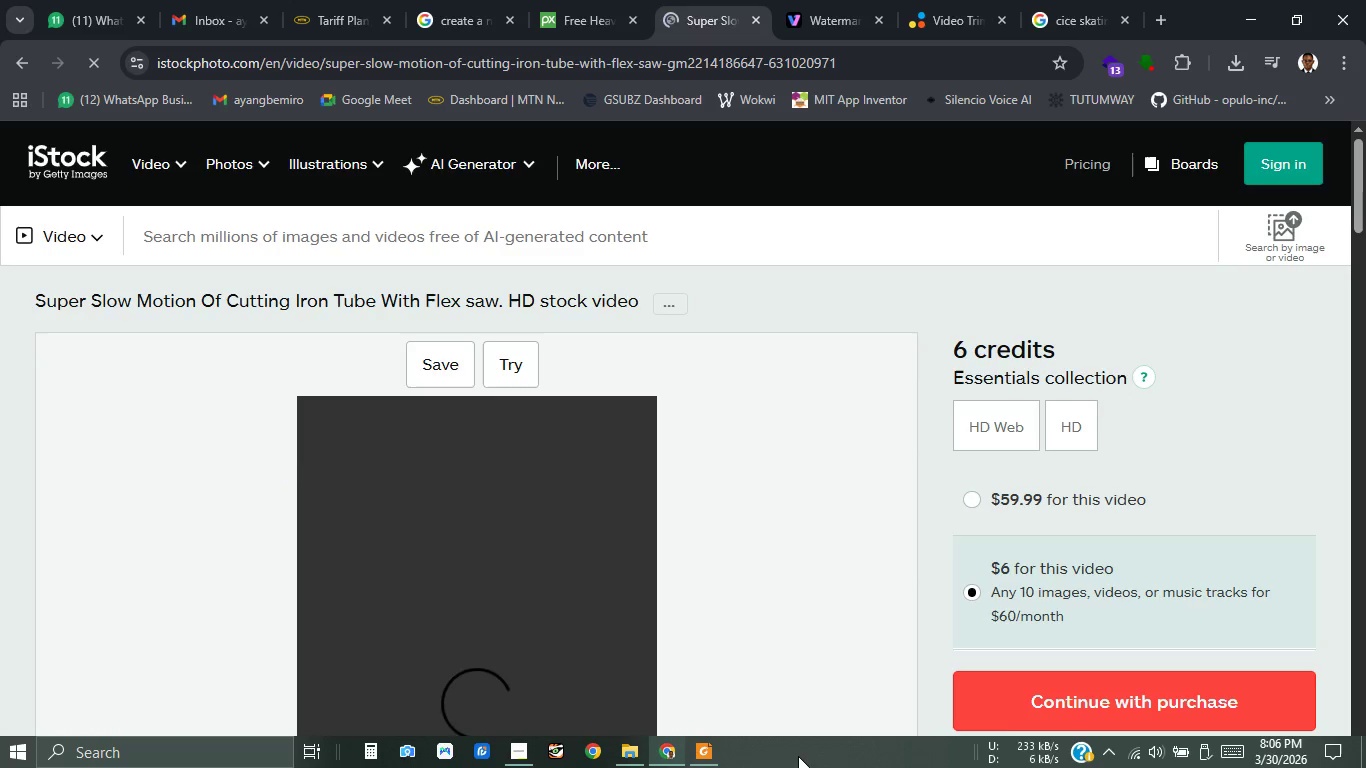 
wait(8.45)
 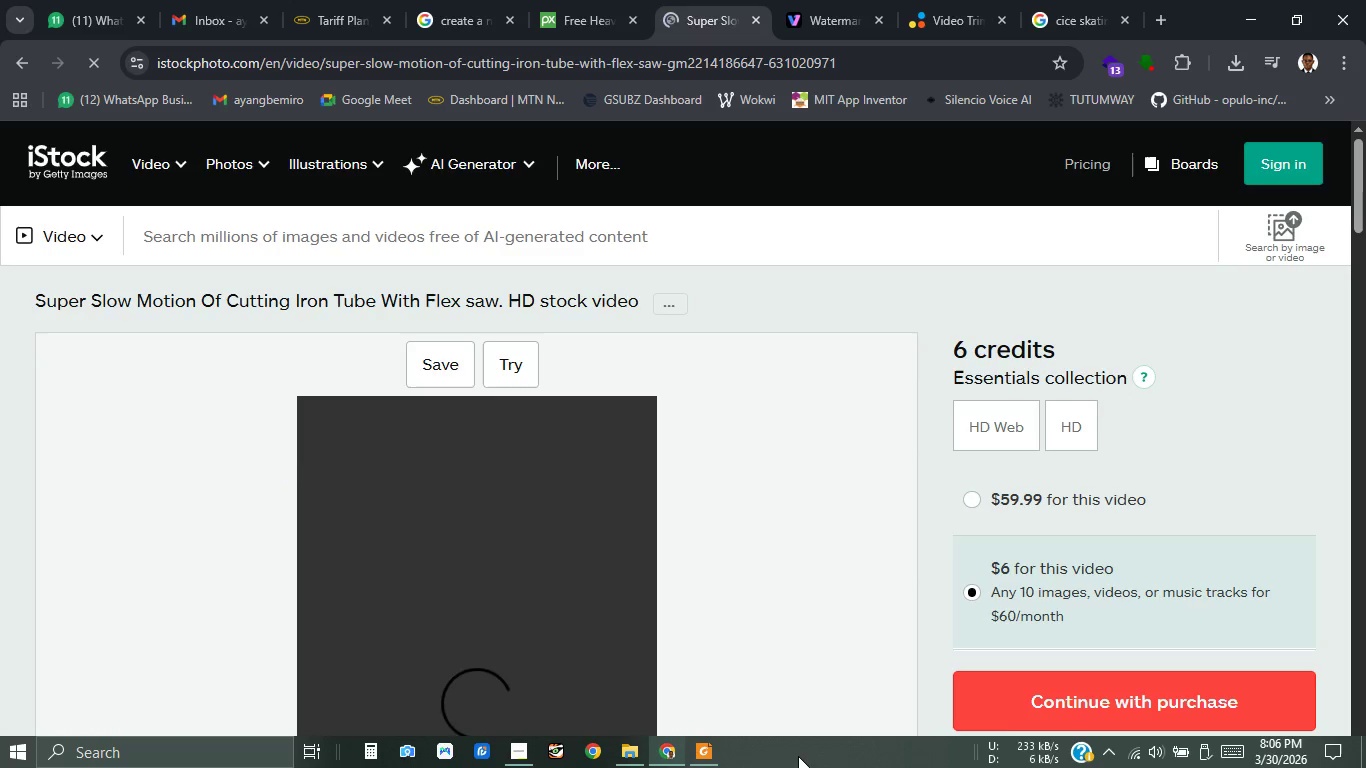 
scroll: coordinate [738, 482], scroll_direction: down, amount: 3.0
 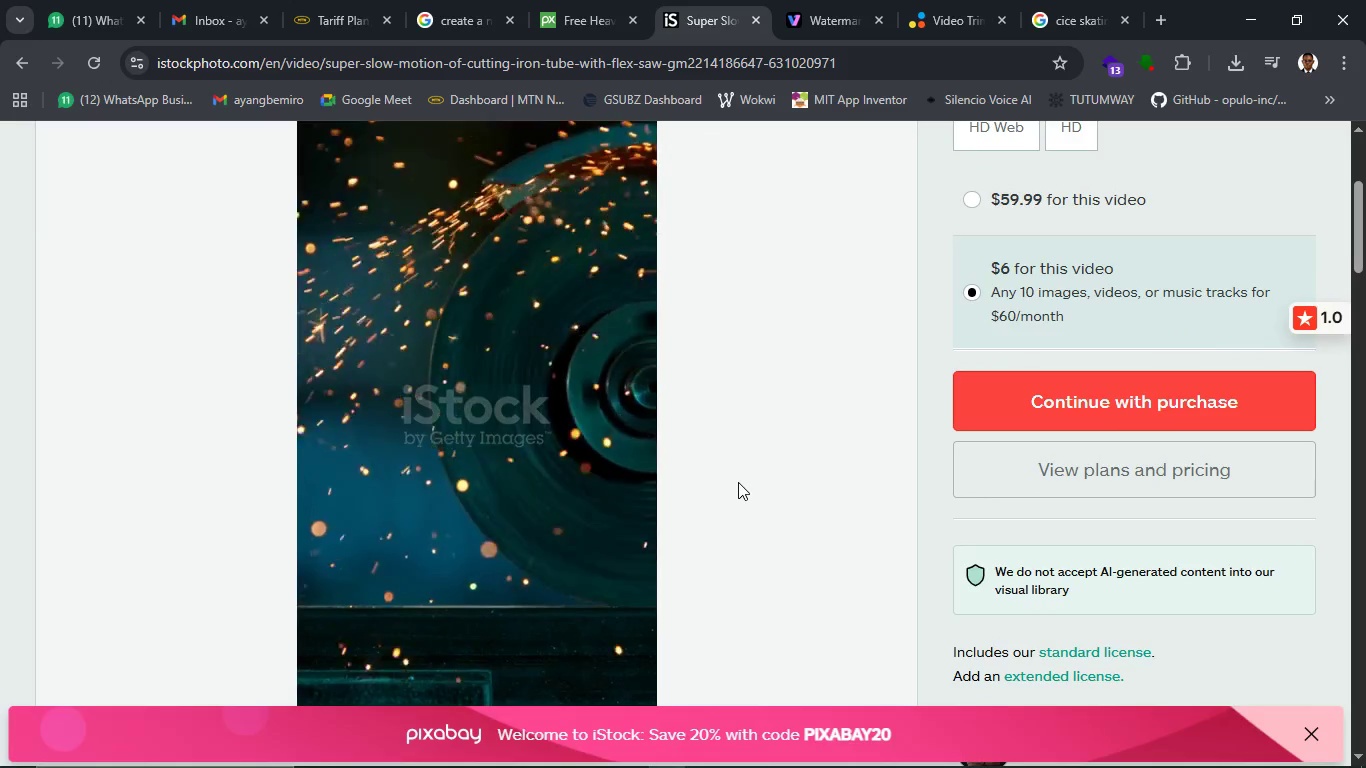 
left_click([9, 67])
 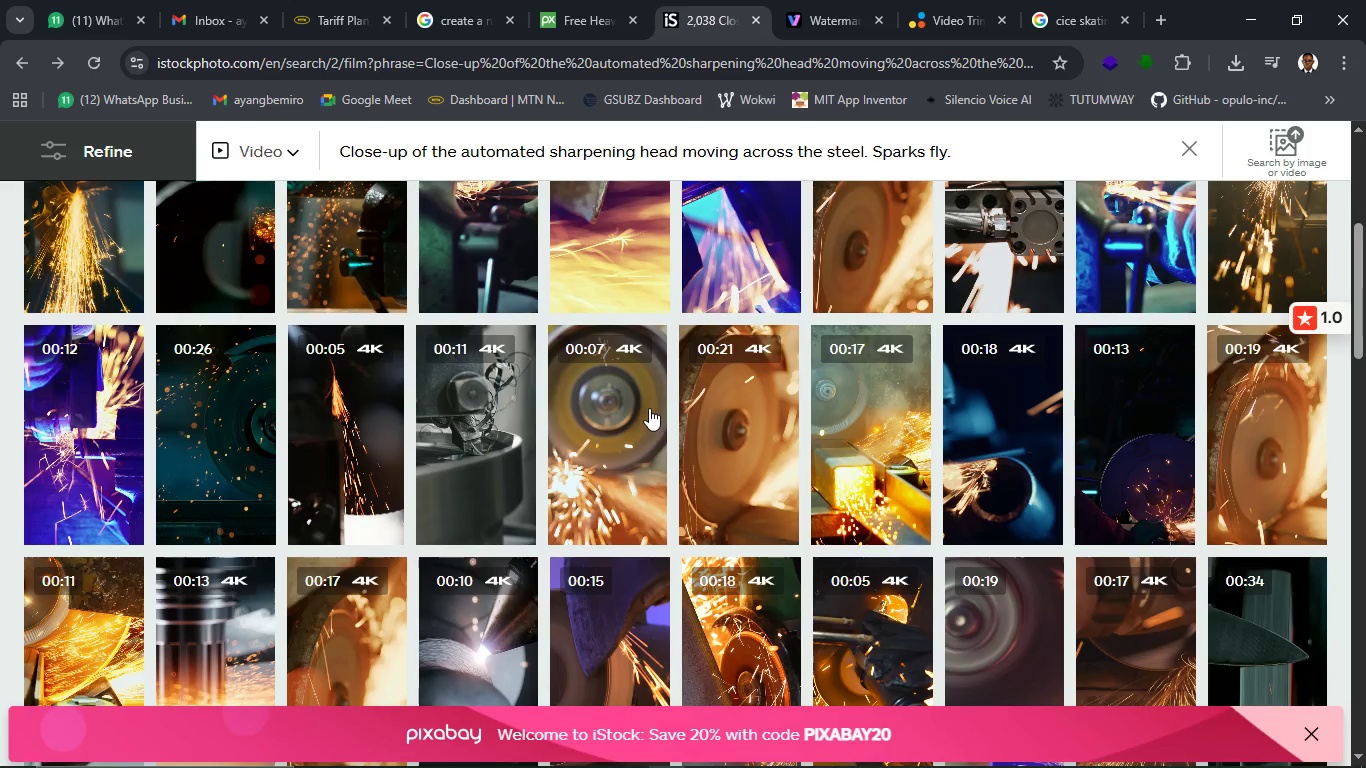 
scroll: coordinate [510, 504], scroll_direction: down, amount: 4.0
 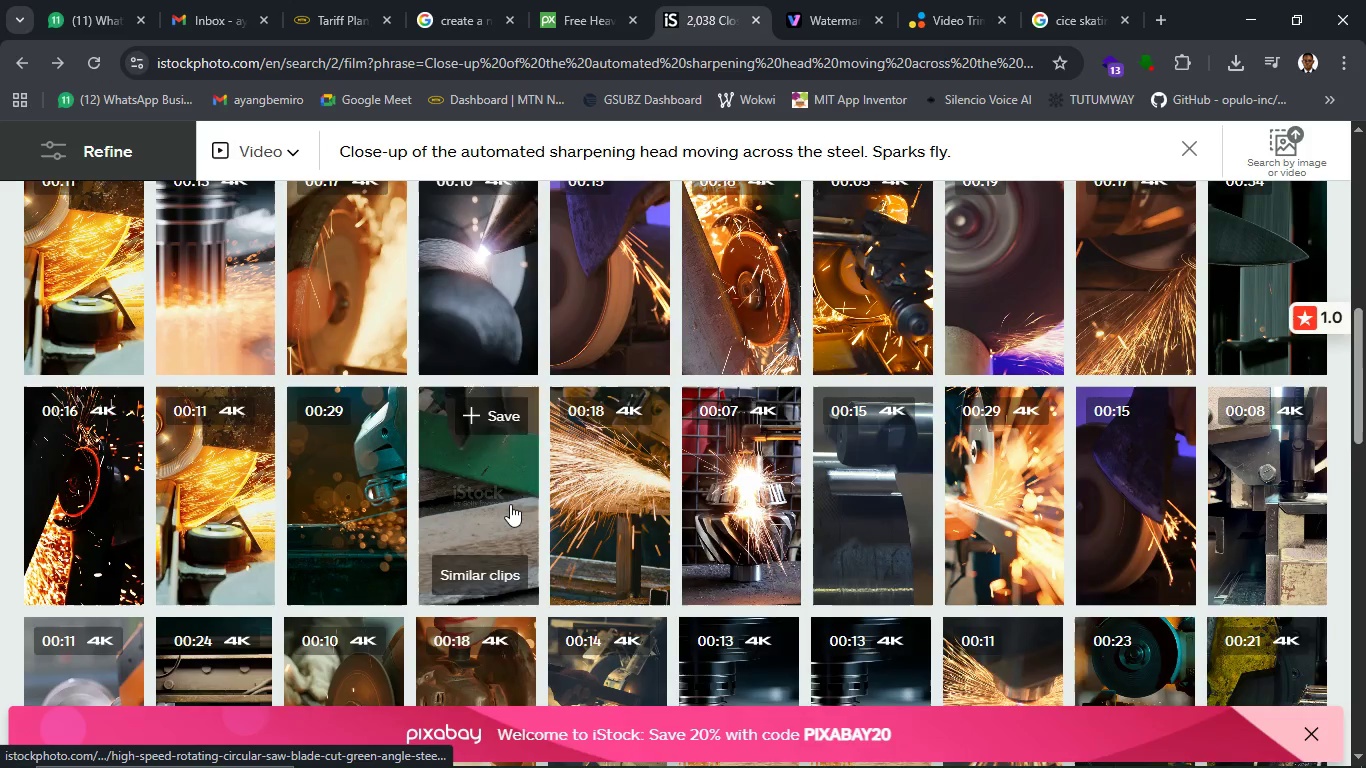 
scroll: coordinate [510, 504], scroll_direction: up, amount: 2.0
 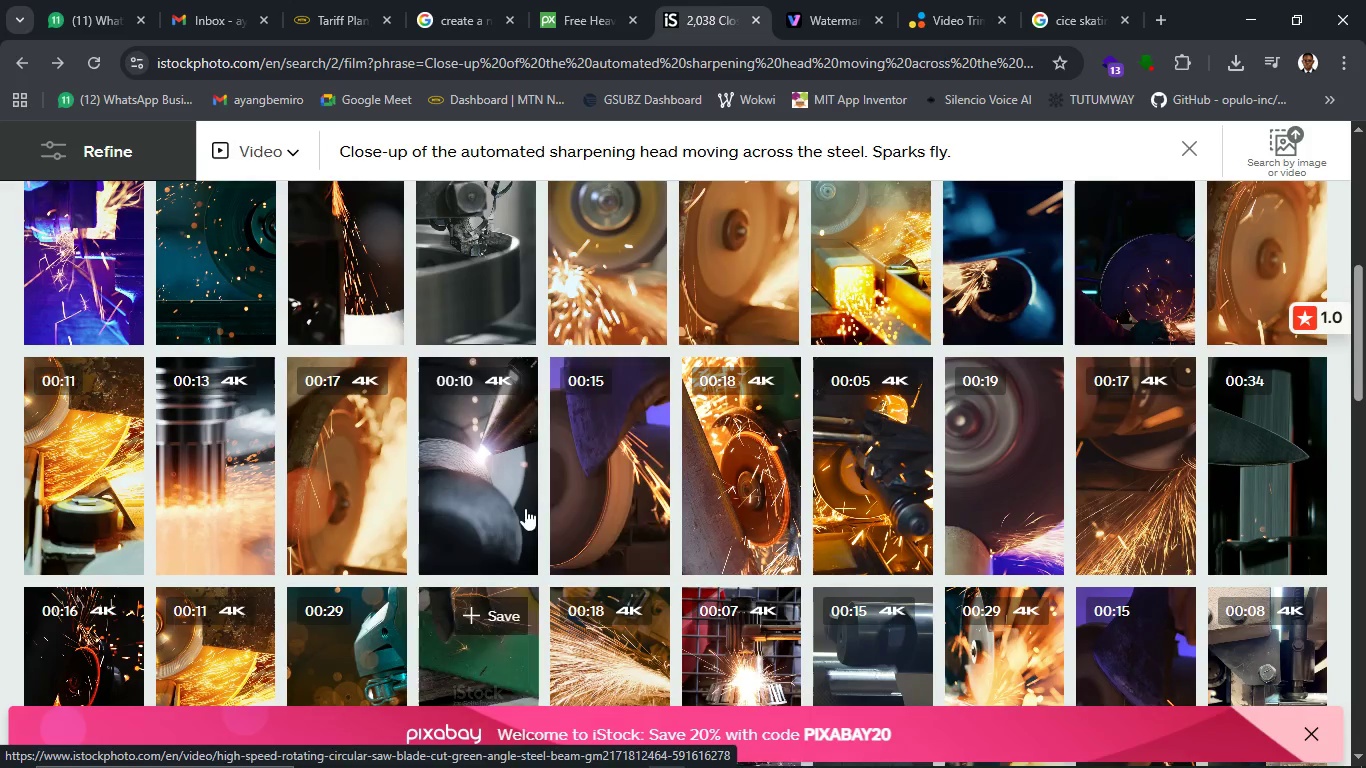 
mouse_move([570, 491])
 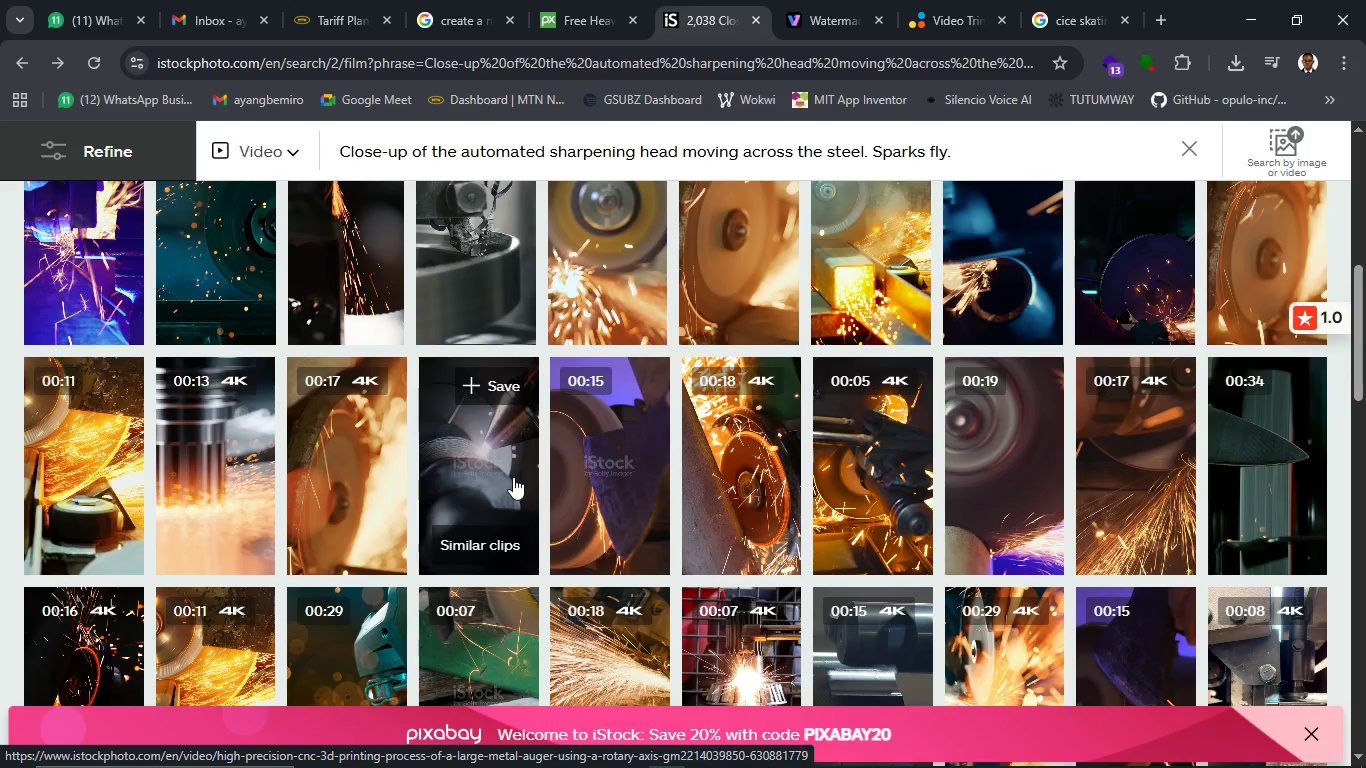 
wait(10.0)
 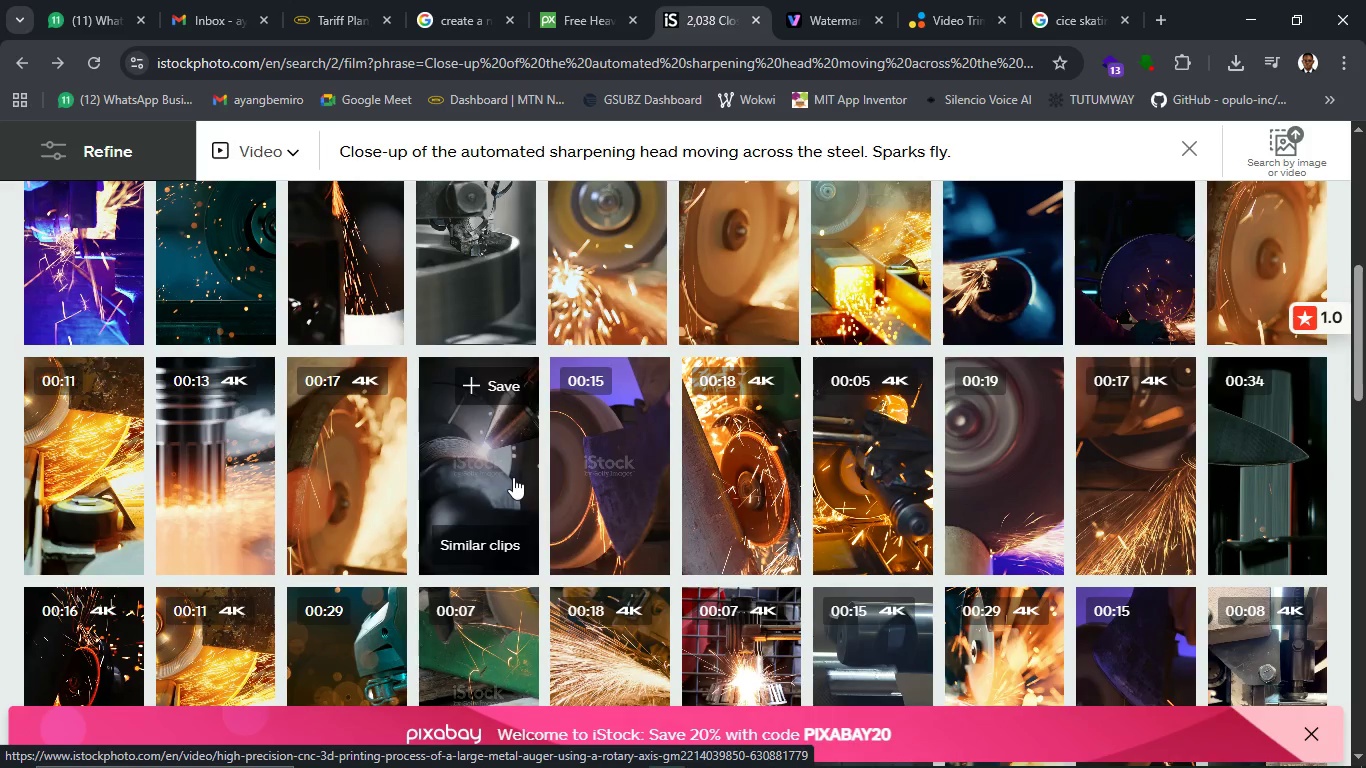 
left_click([494, 455])
 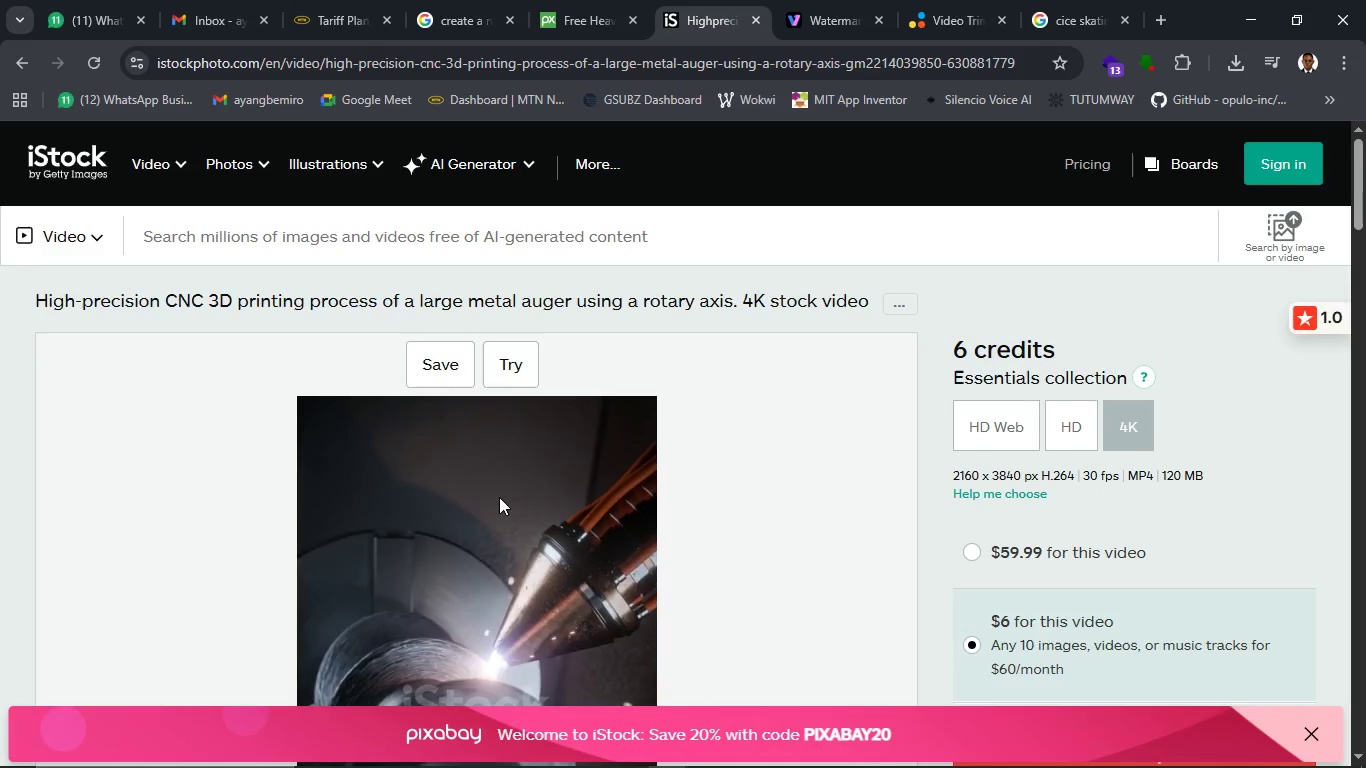 
wait(10.45)
 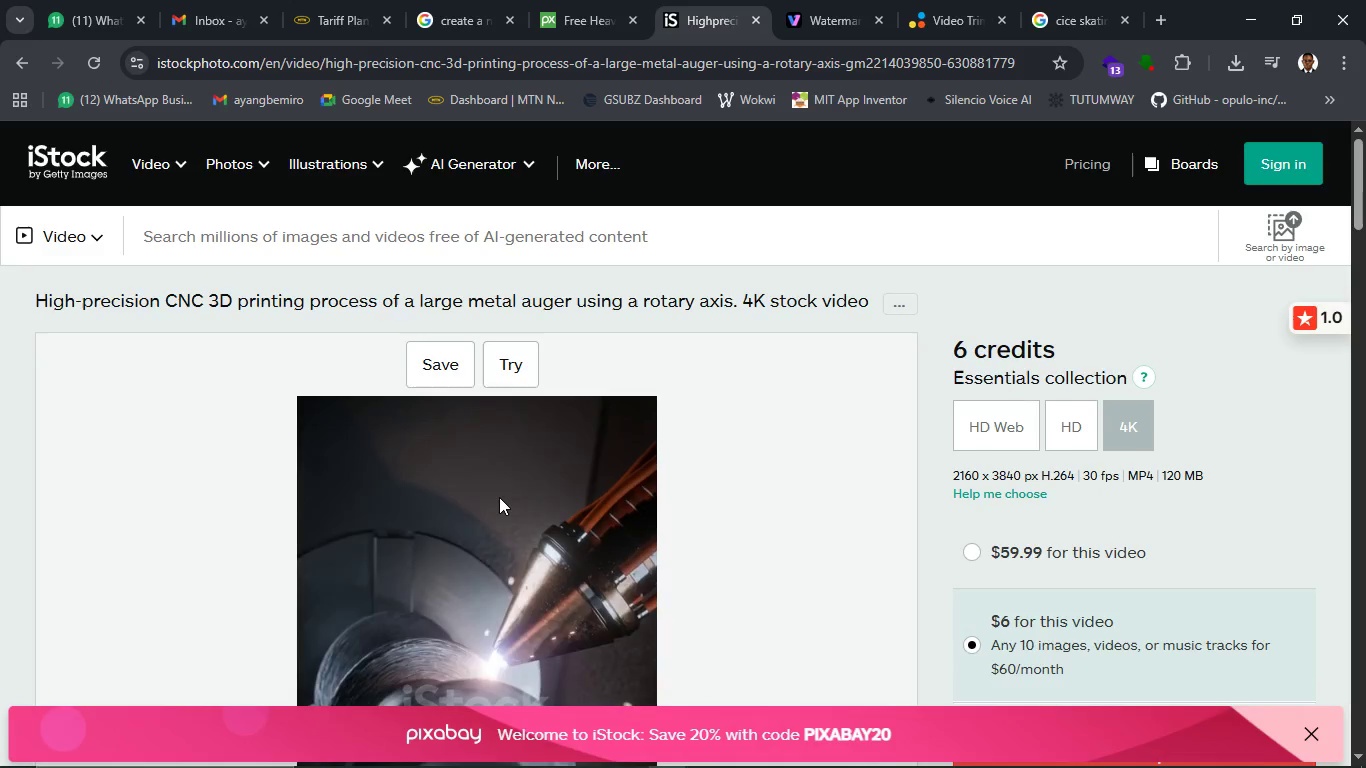 
scroll: coordinate [605, 605], scroll_direction: down, amount: 2.0
 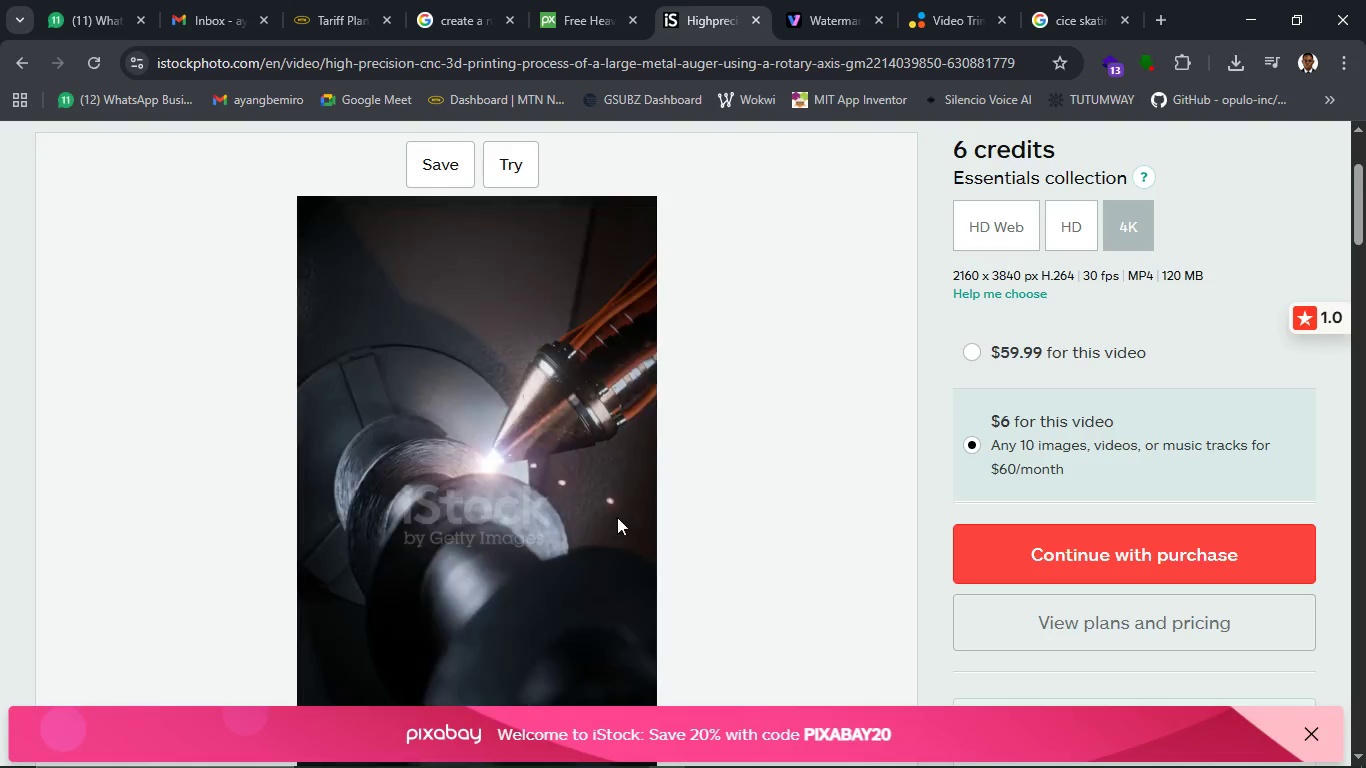 
left_click([446, 0])
 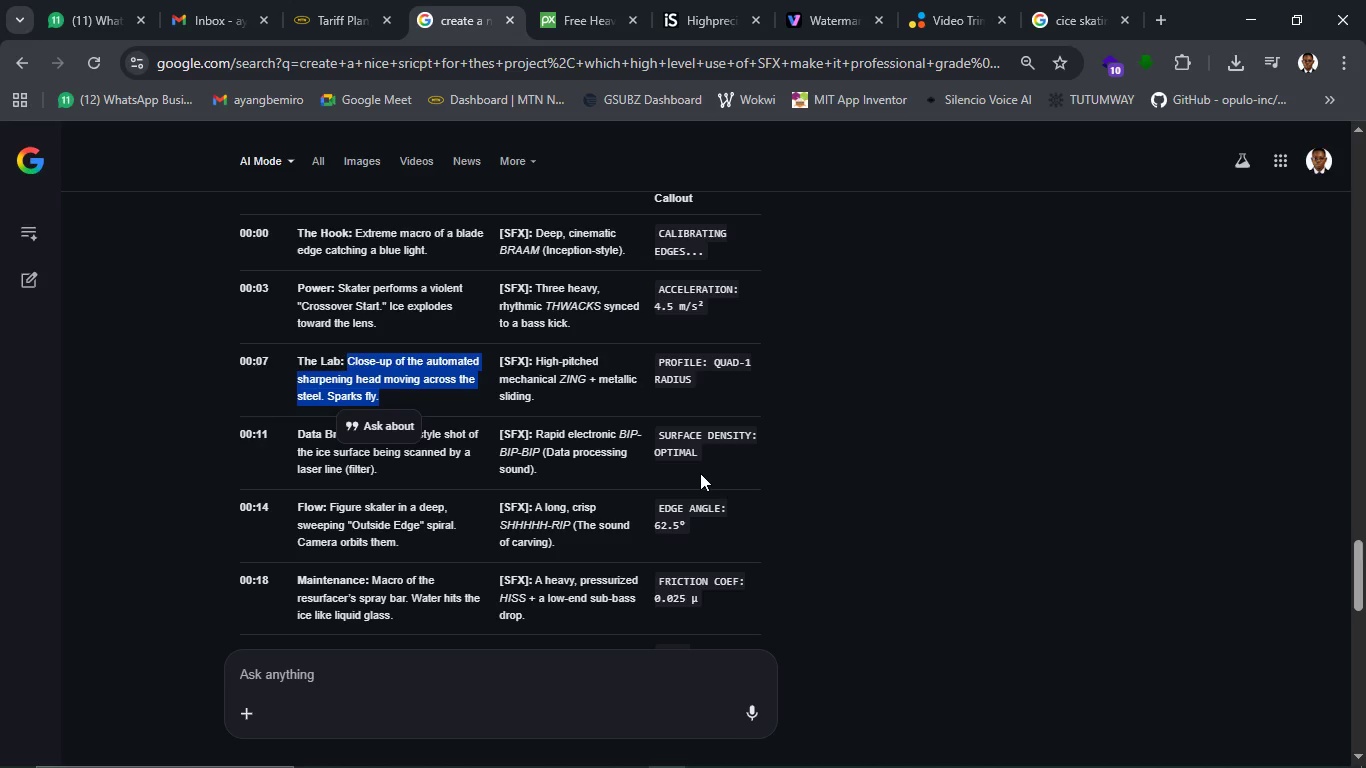 
left_click([1072, 431])
 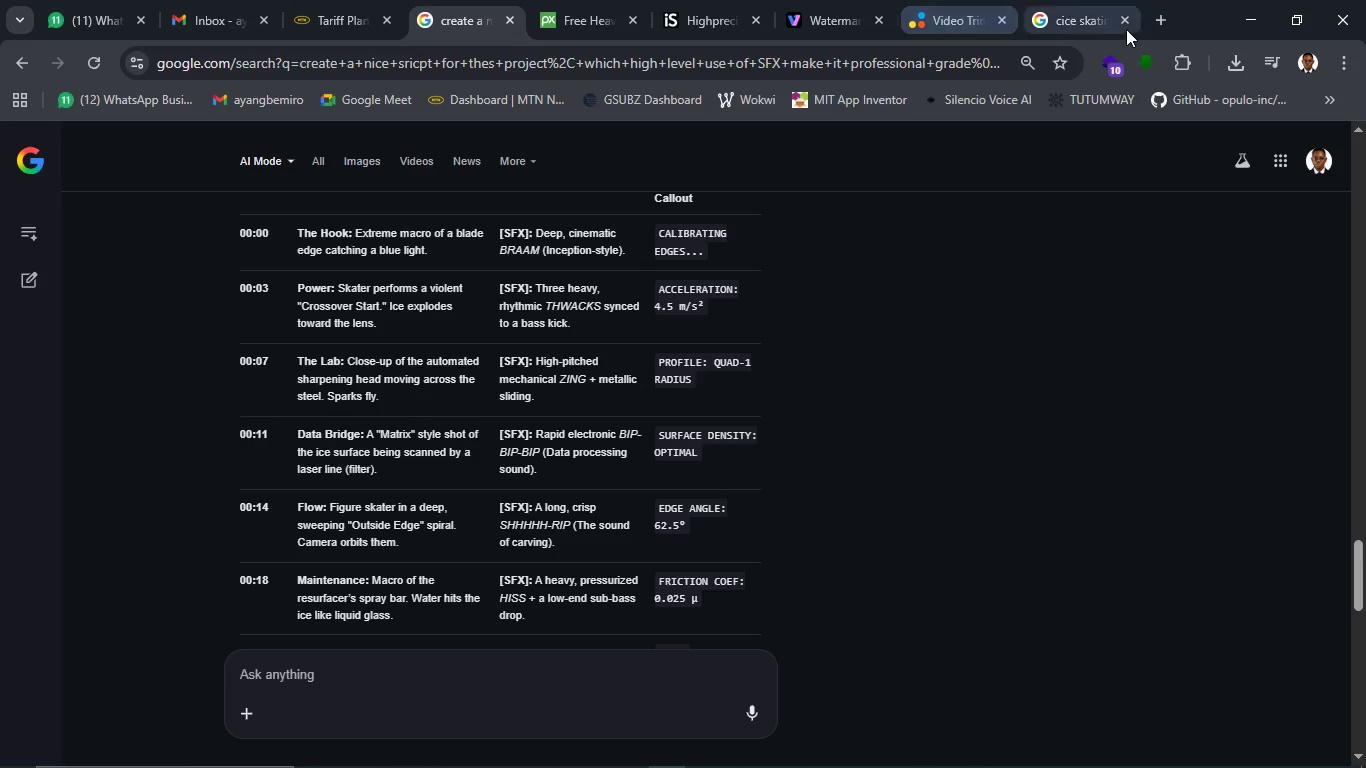 
left_click([681, 18])
 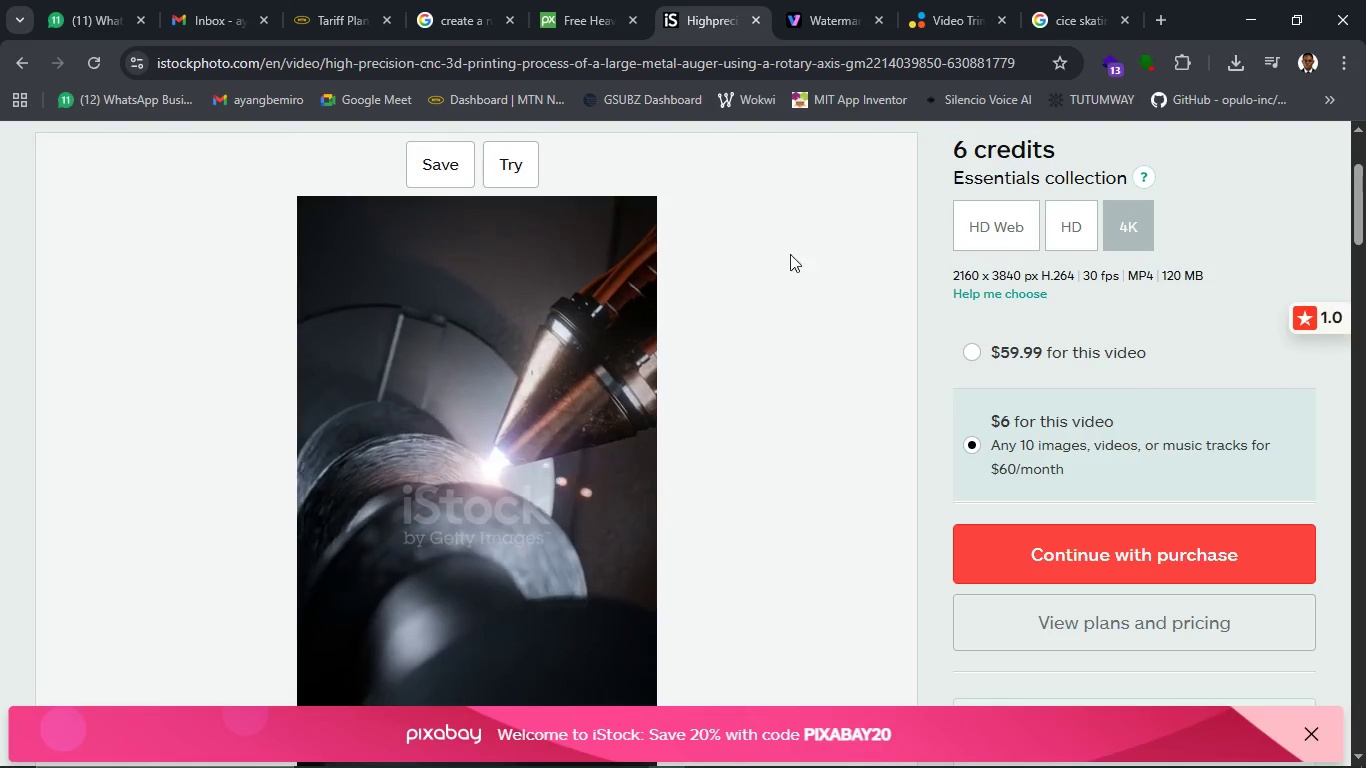 
scroll: coordinate [818, 336], scroll_direction: up, amount: 4.0
 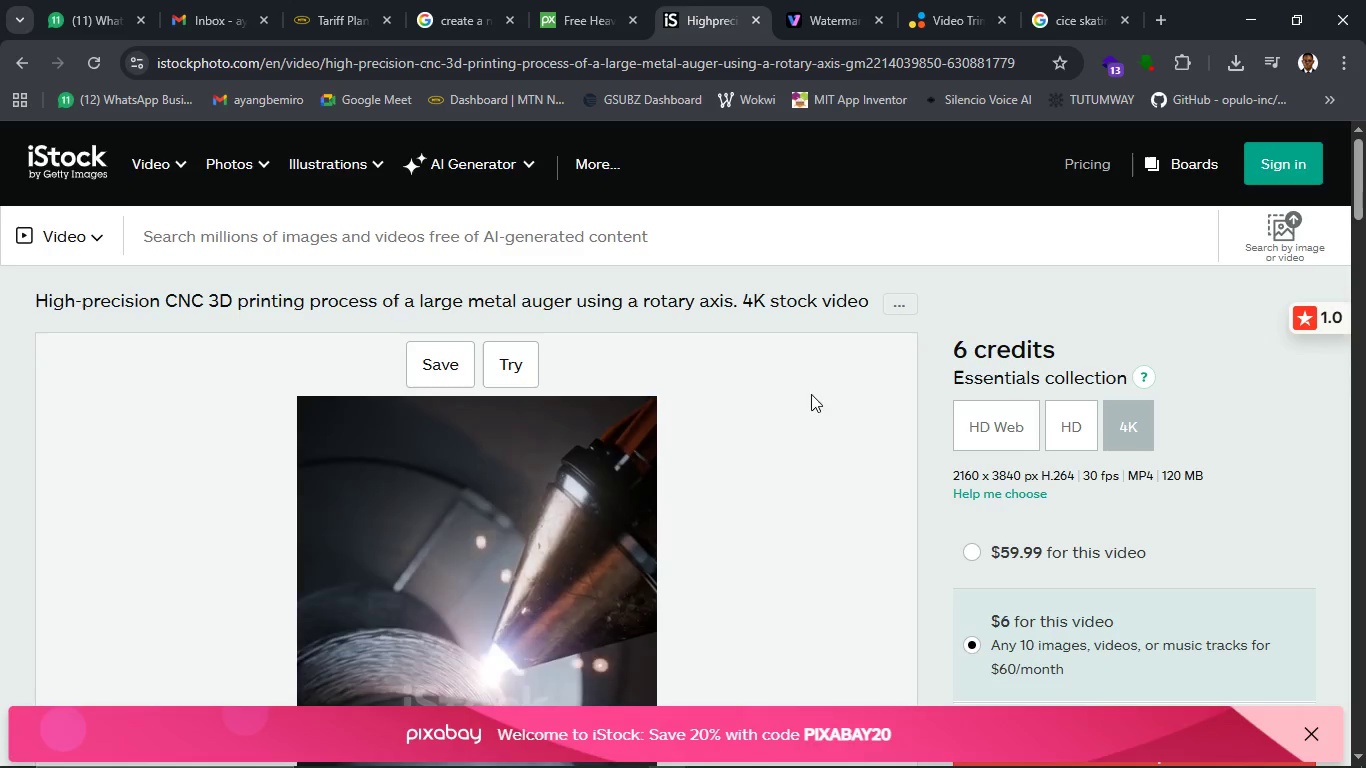 
scroll: coordinate [776, 455], scroll_direction: down, amount: 5.0
 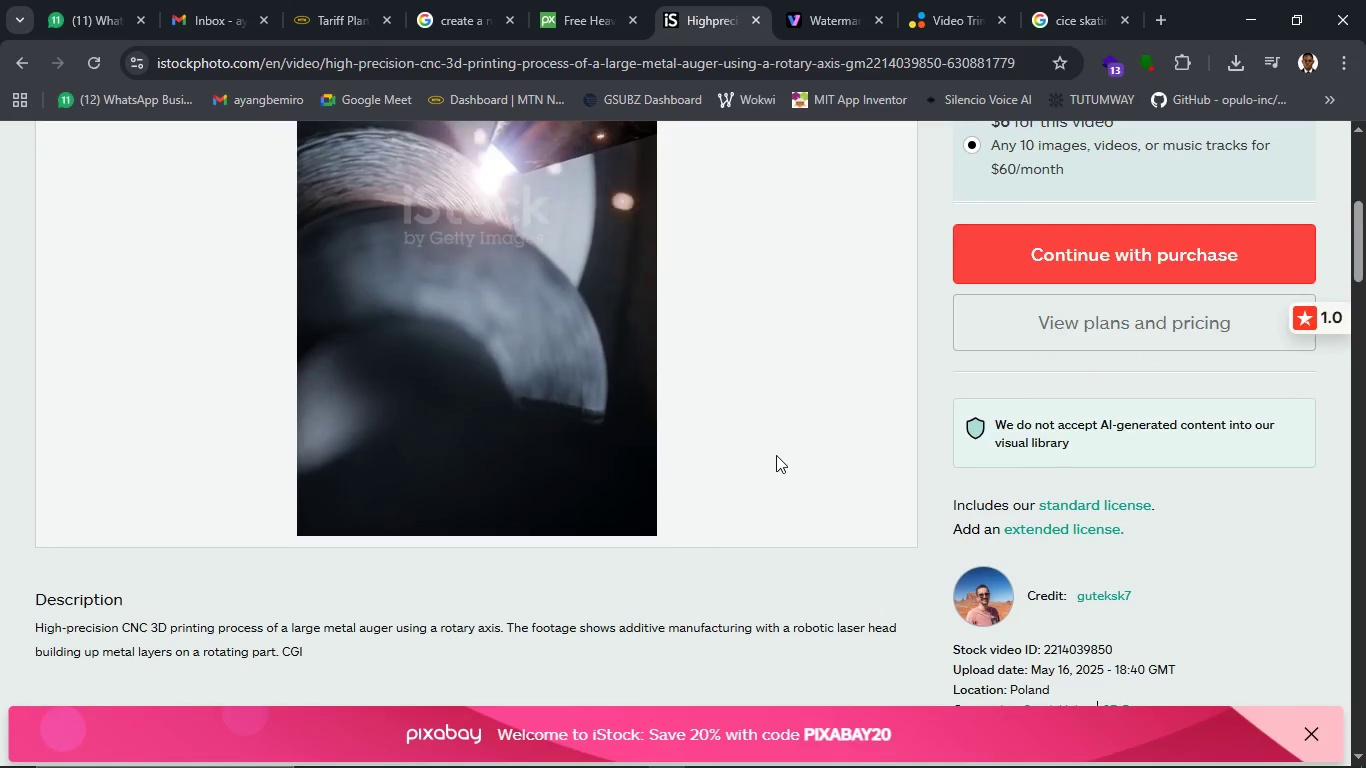 
scroll: coordinate [775, 455], scroll_direction: up, amount: 8.0
 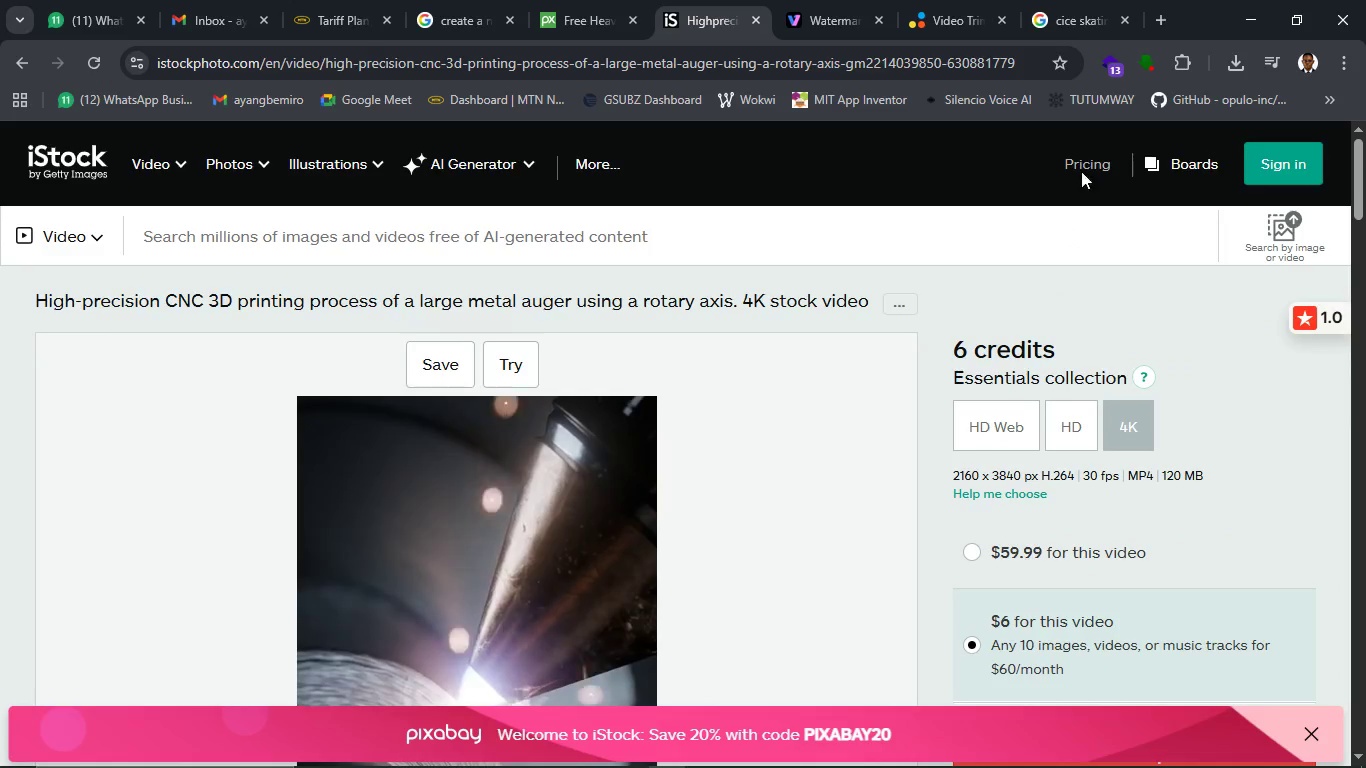 
left_click([1149, 66])
 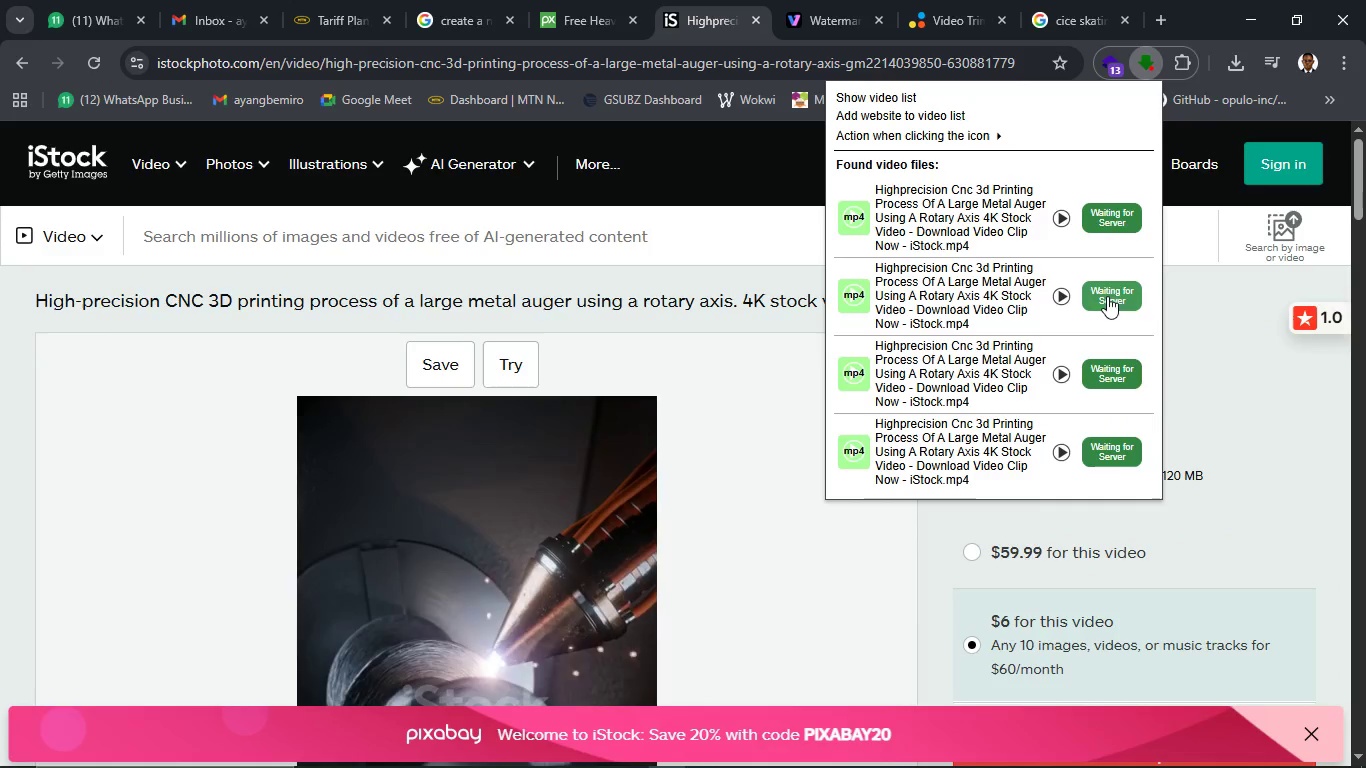 
mouse_move([1095, 243])
 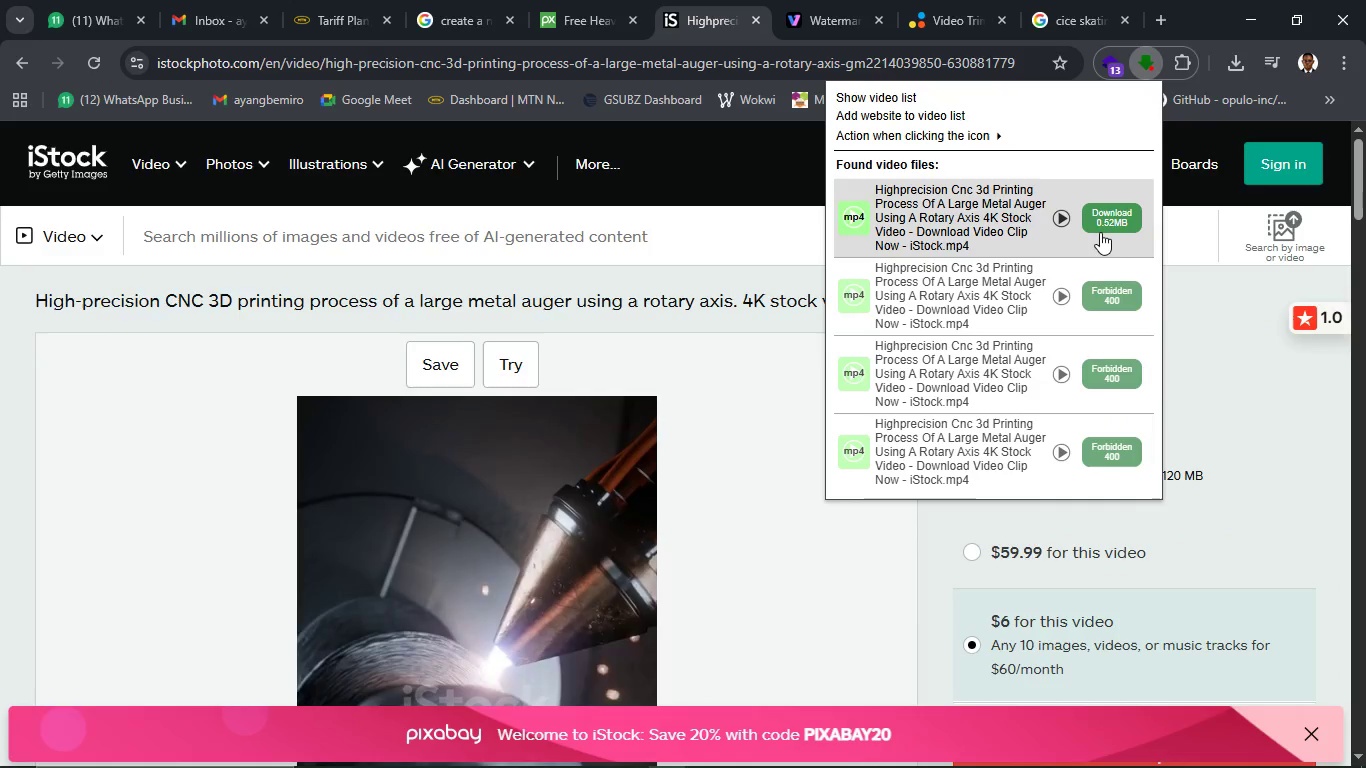 
left_click([1100, 232])
 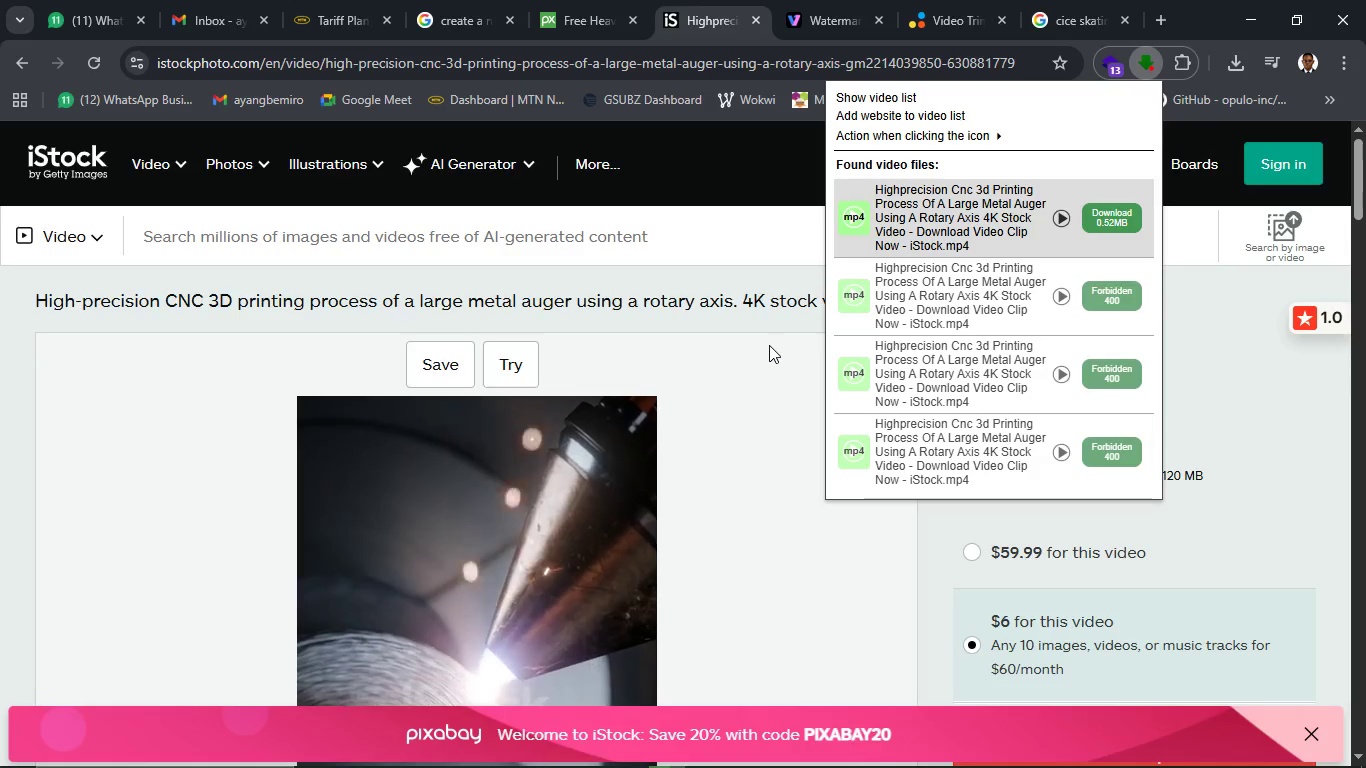 
scroll: coordinate [696, 428], scroll_direction: down, amount: 2.0
 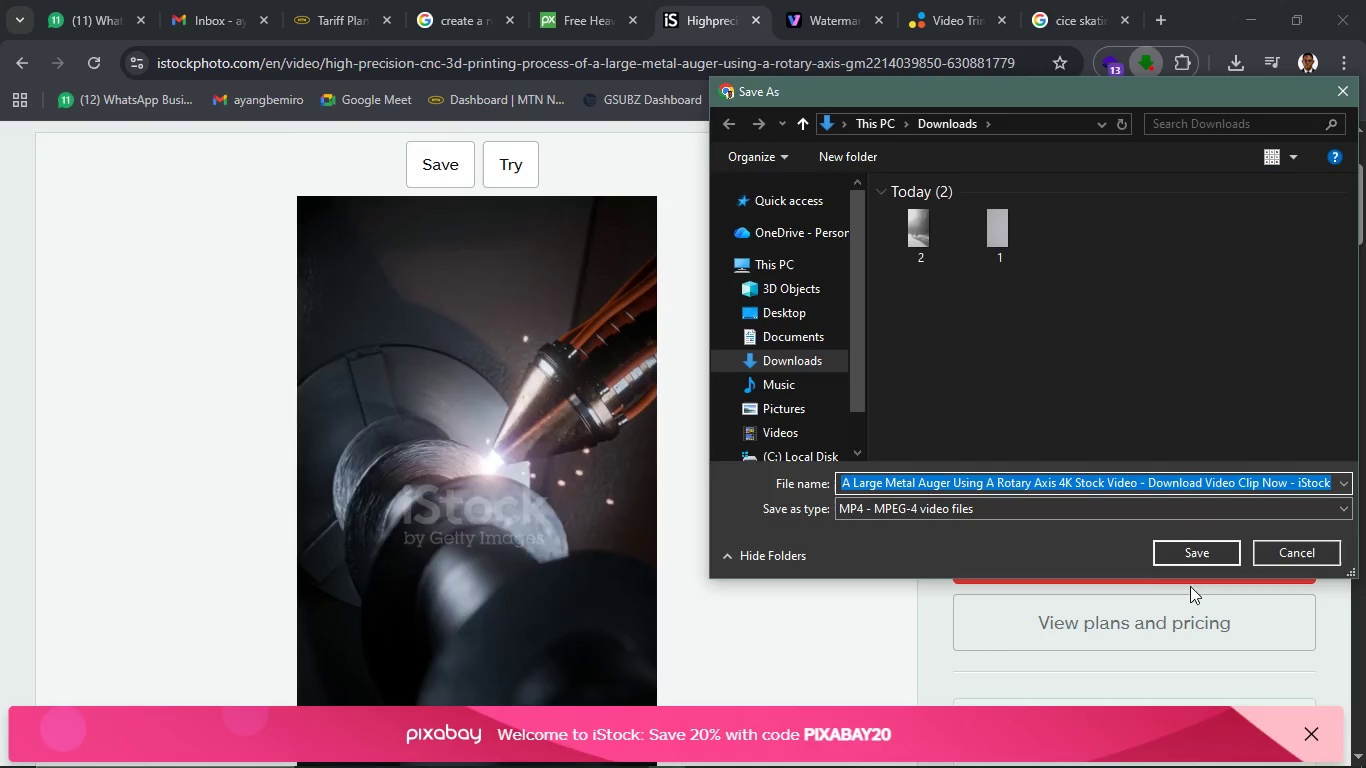 
left_click([1186, 558])
 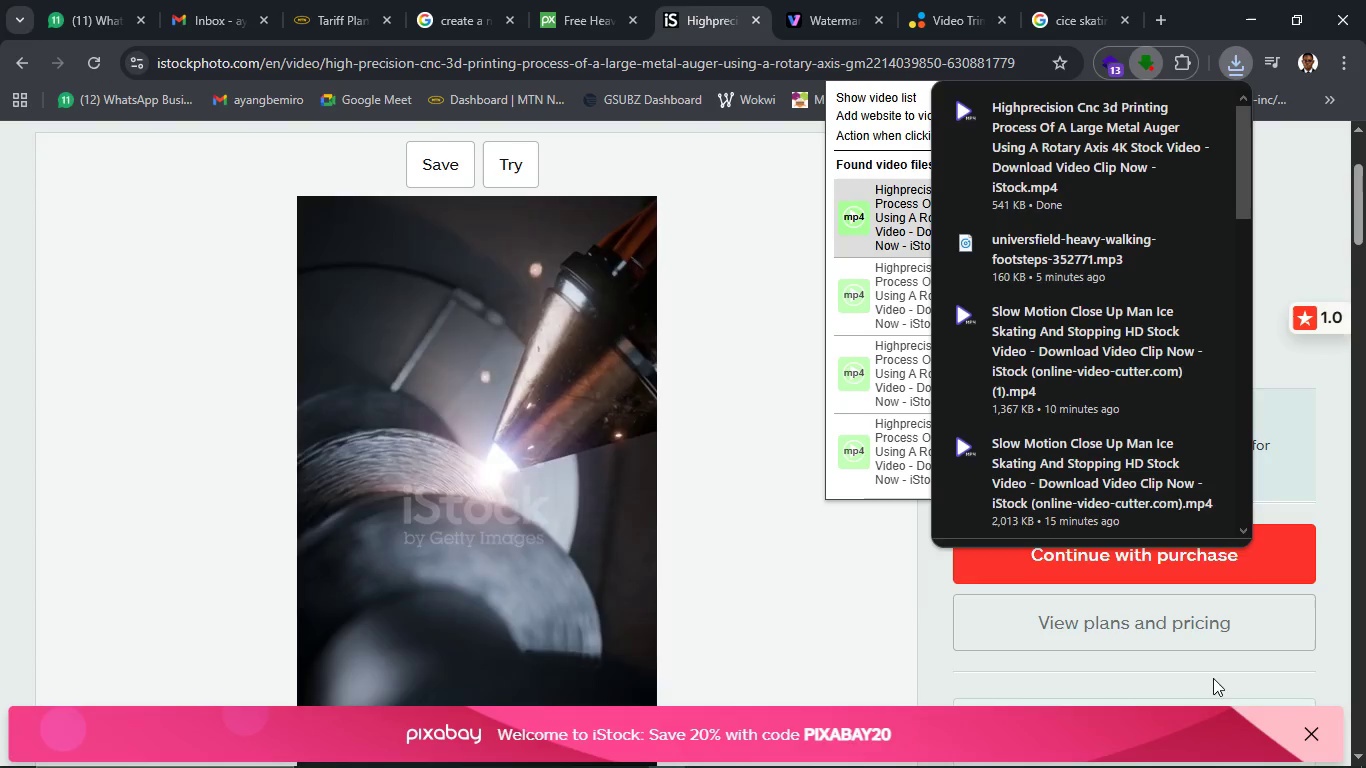 
mouse_move([1040, 22])
 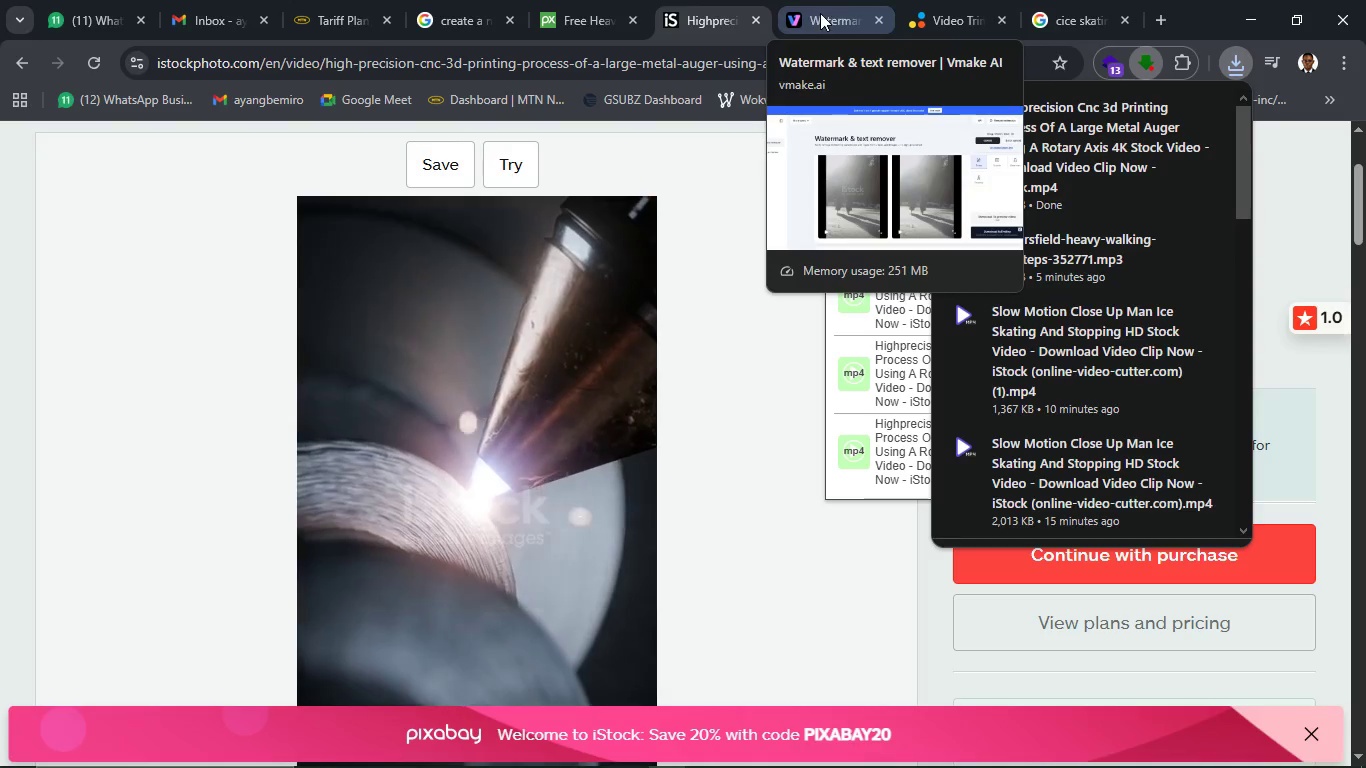 
left_click([820, 13])
 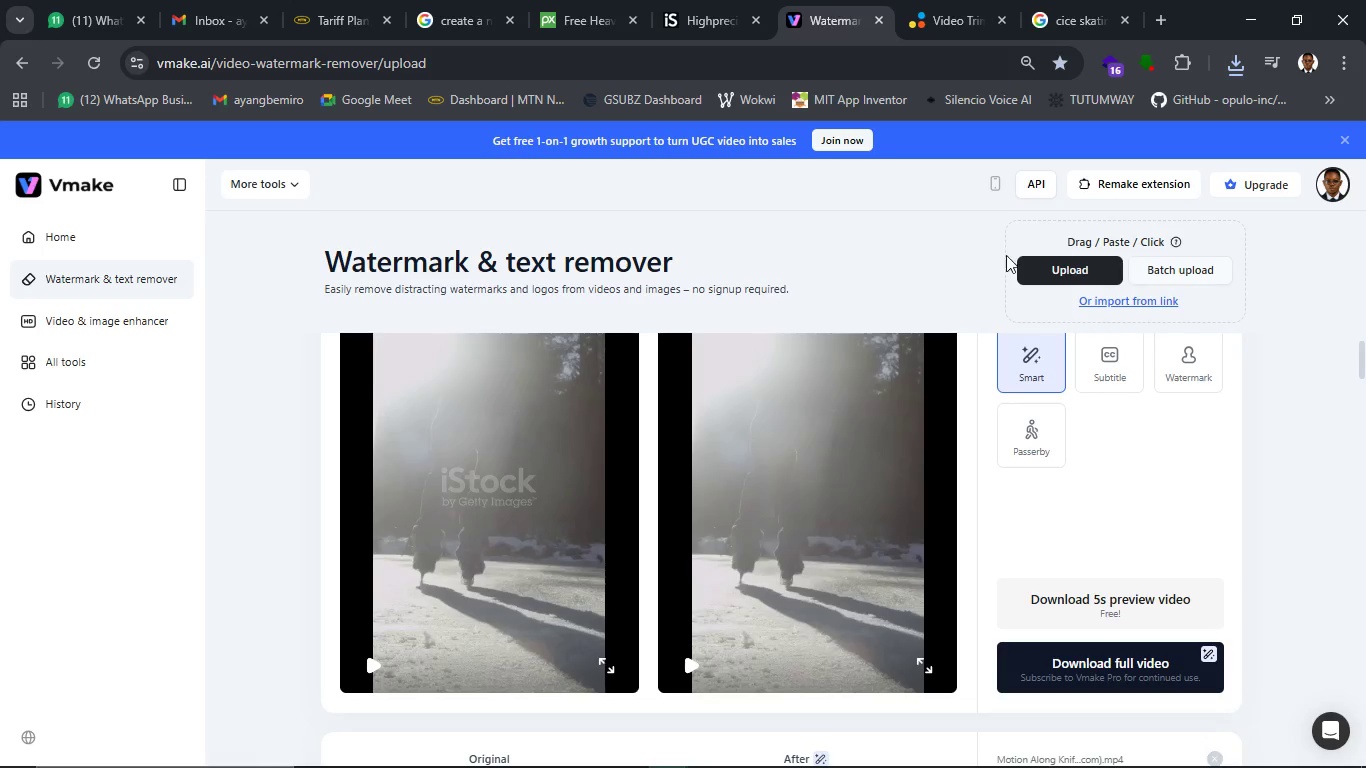 
left_click([1022, 281])
 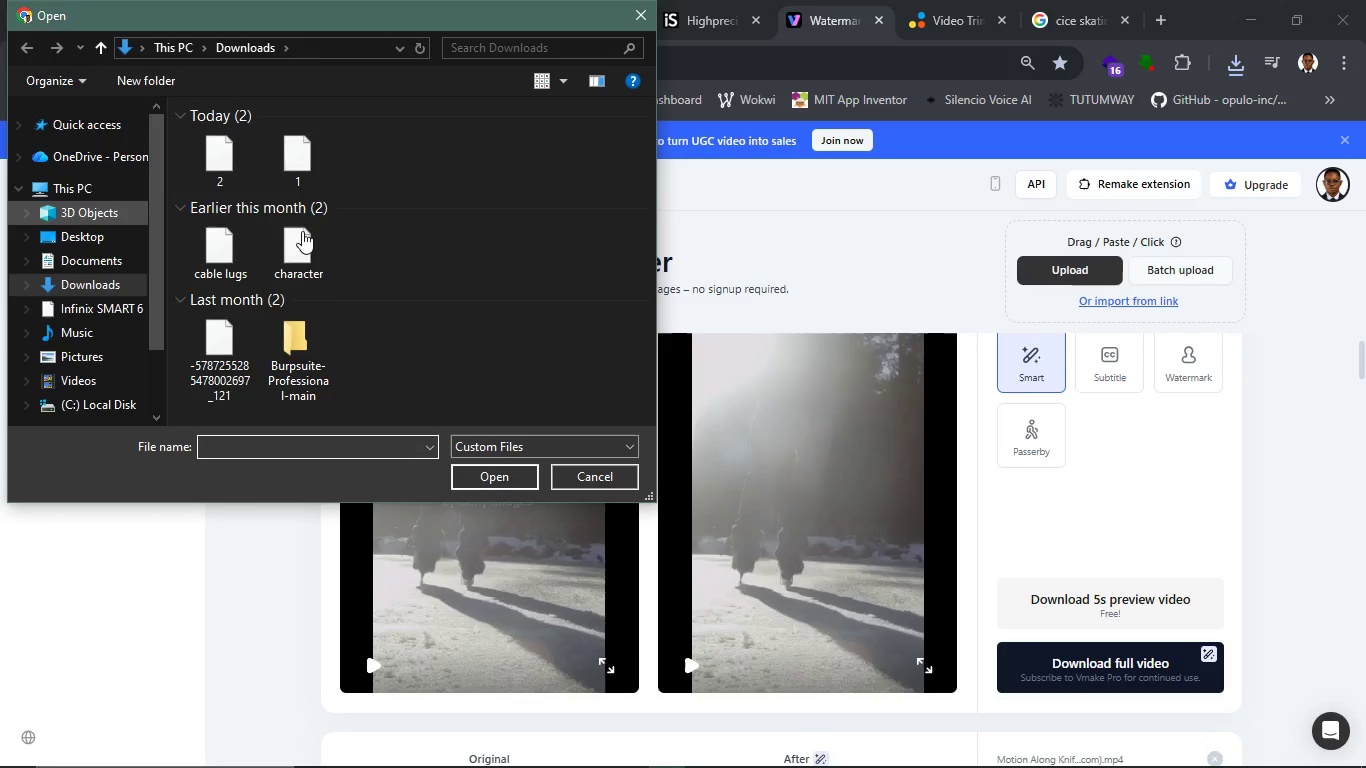 
wait(6.11)
 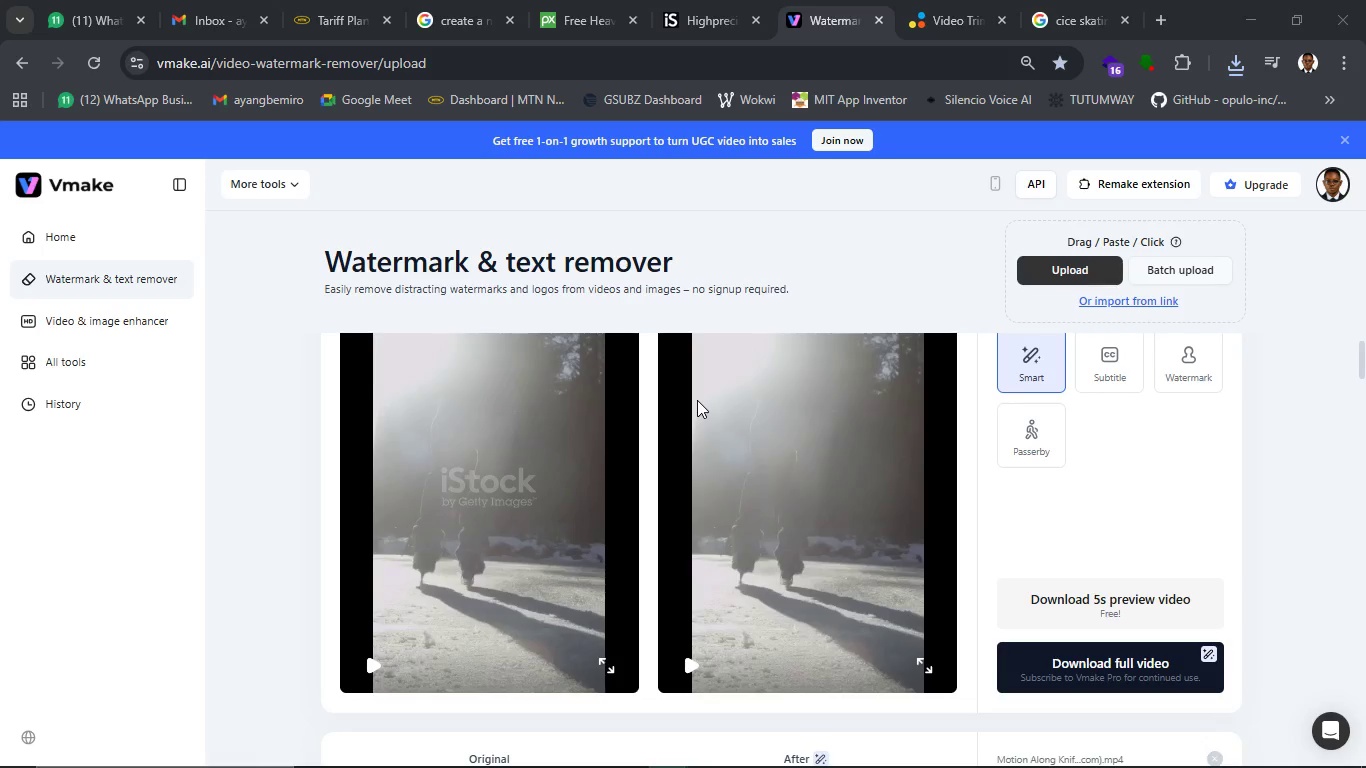 
left_click([219, 170])
 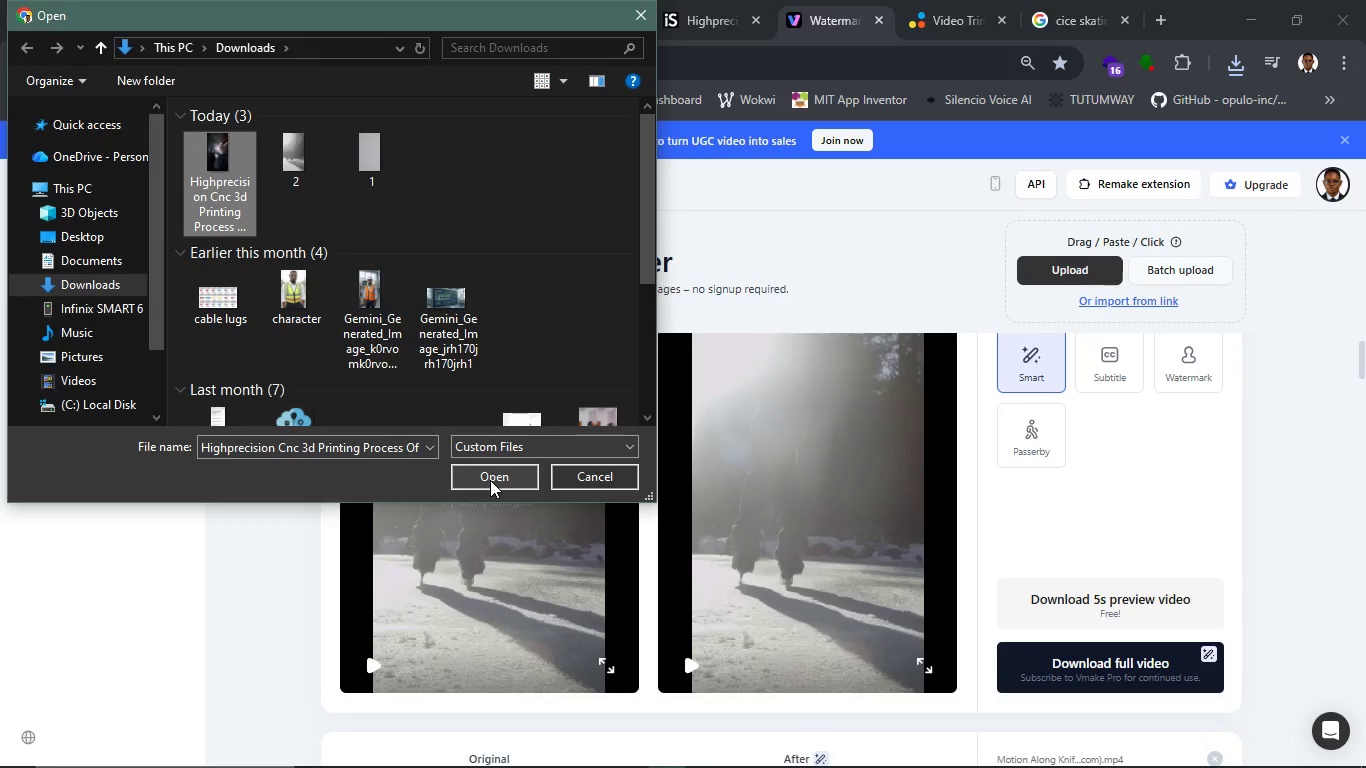 
left_click([490, 480])
 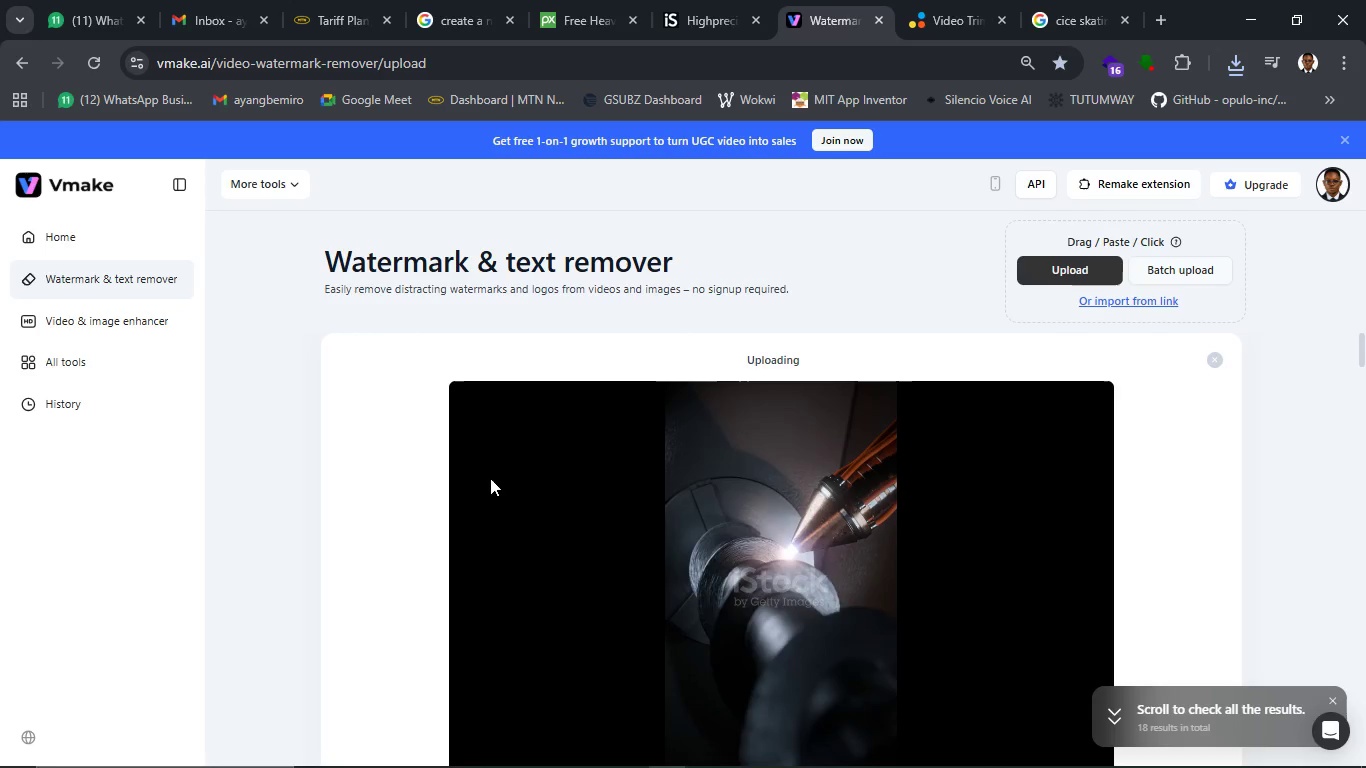 
scroll: coordinate [563, 493], scroll_direction: down, amount: 1.0
 